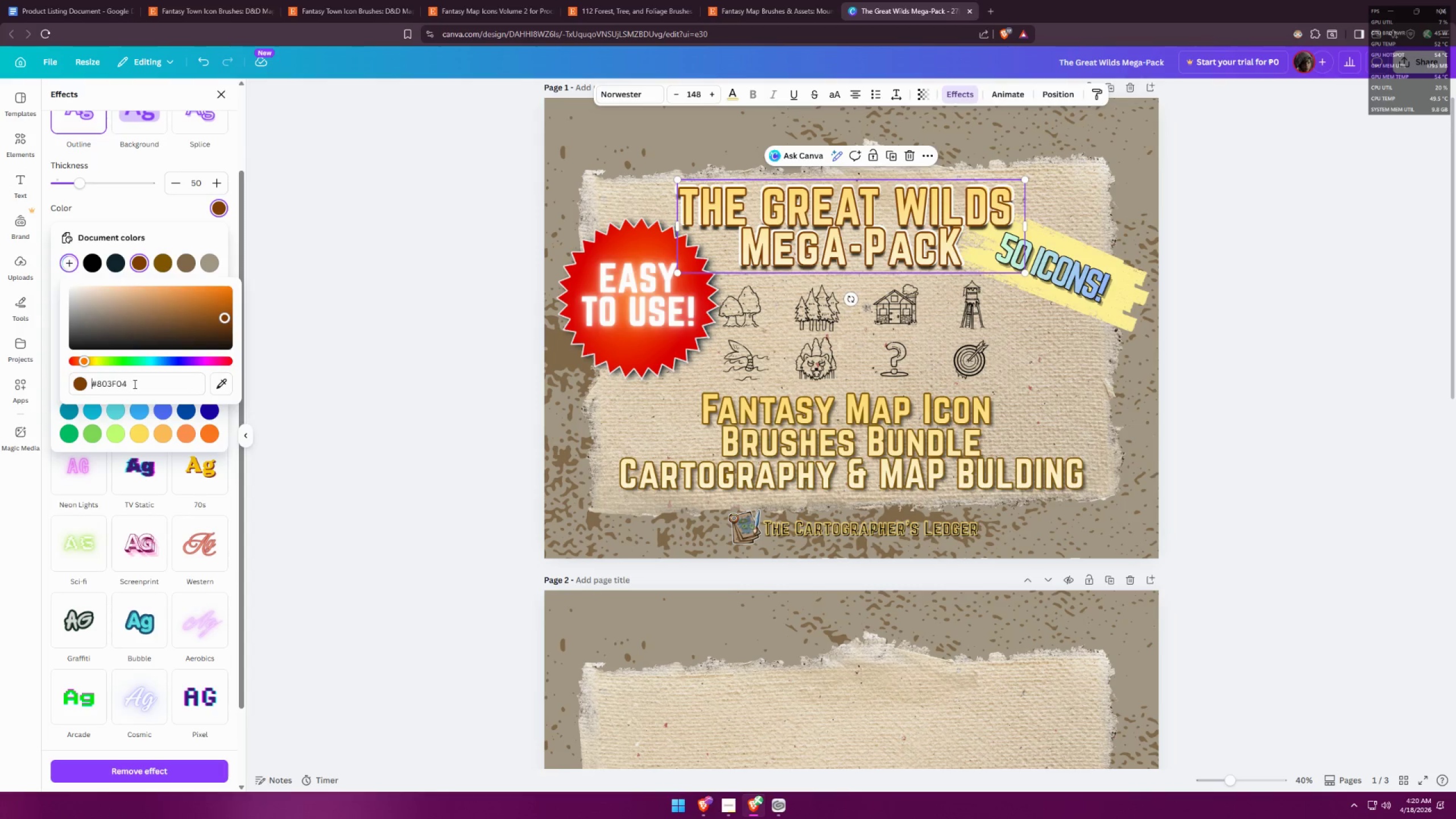 
left_click_drag(start_coordinate=[138, 382], to_coordinate=[70, 378])
 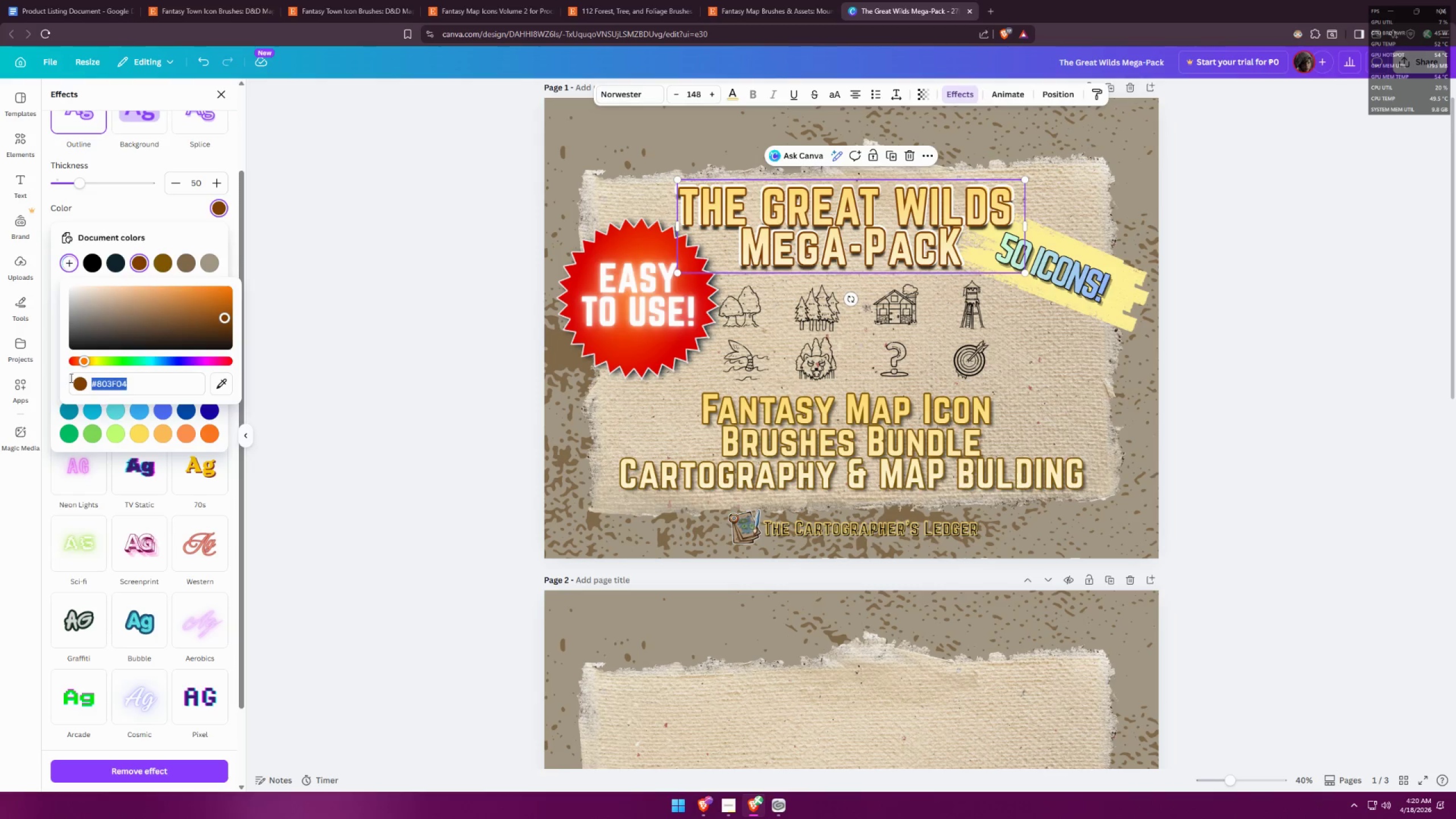 
key(Control+ControlLeft)
 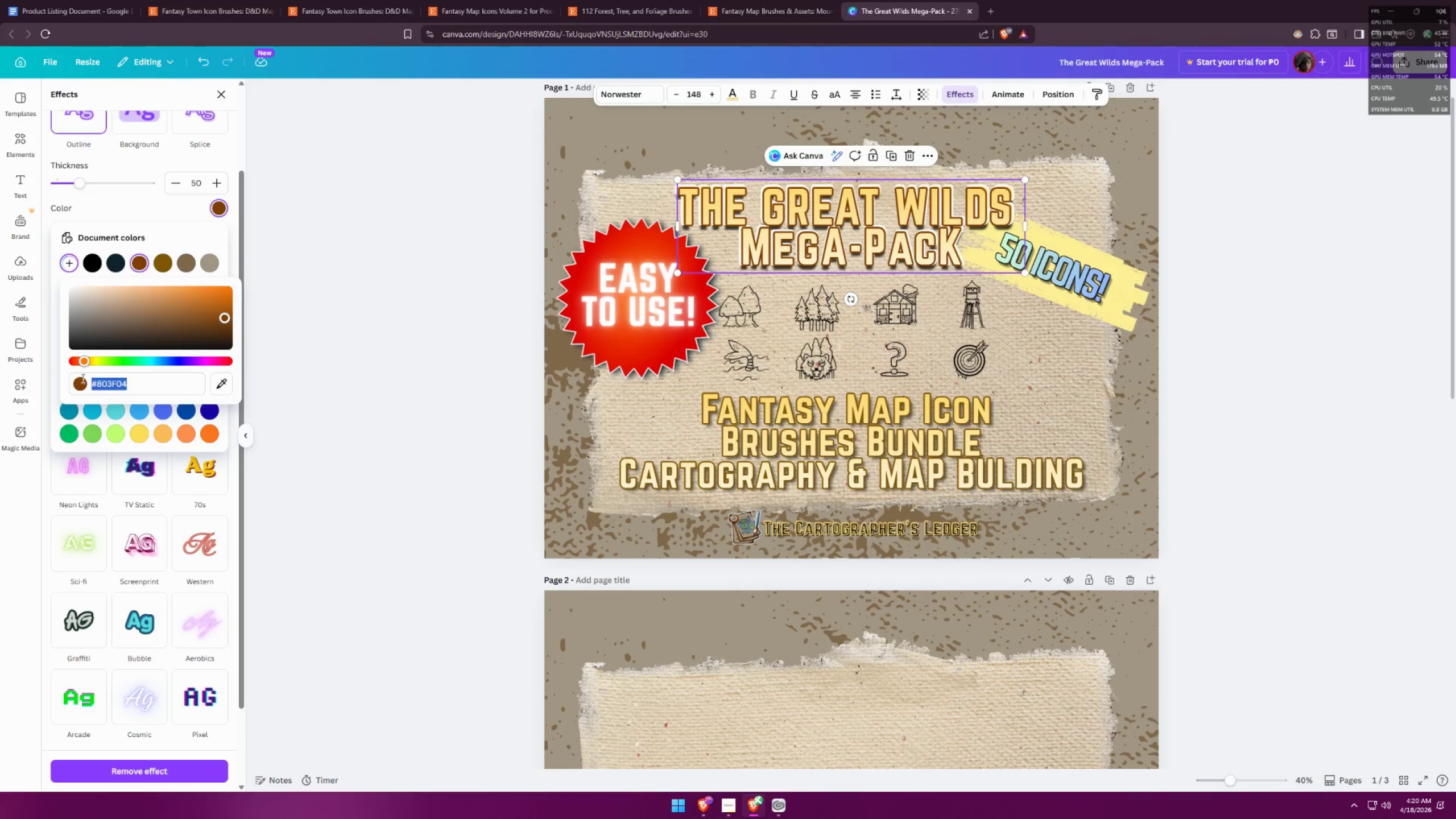 
key(Control+V)
 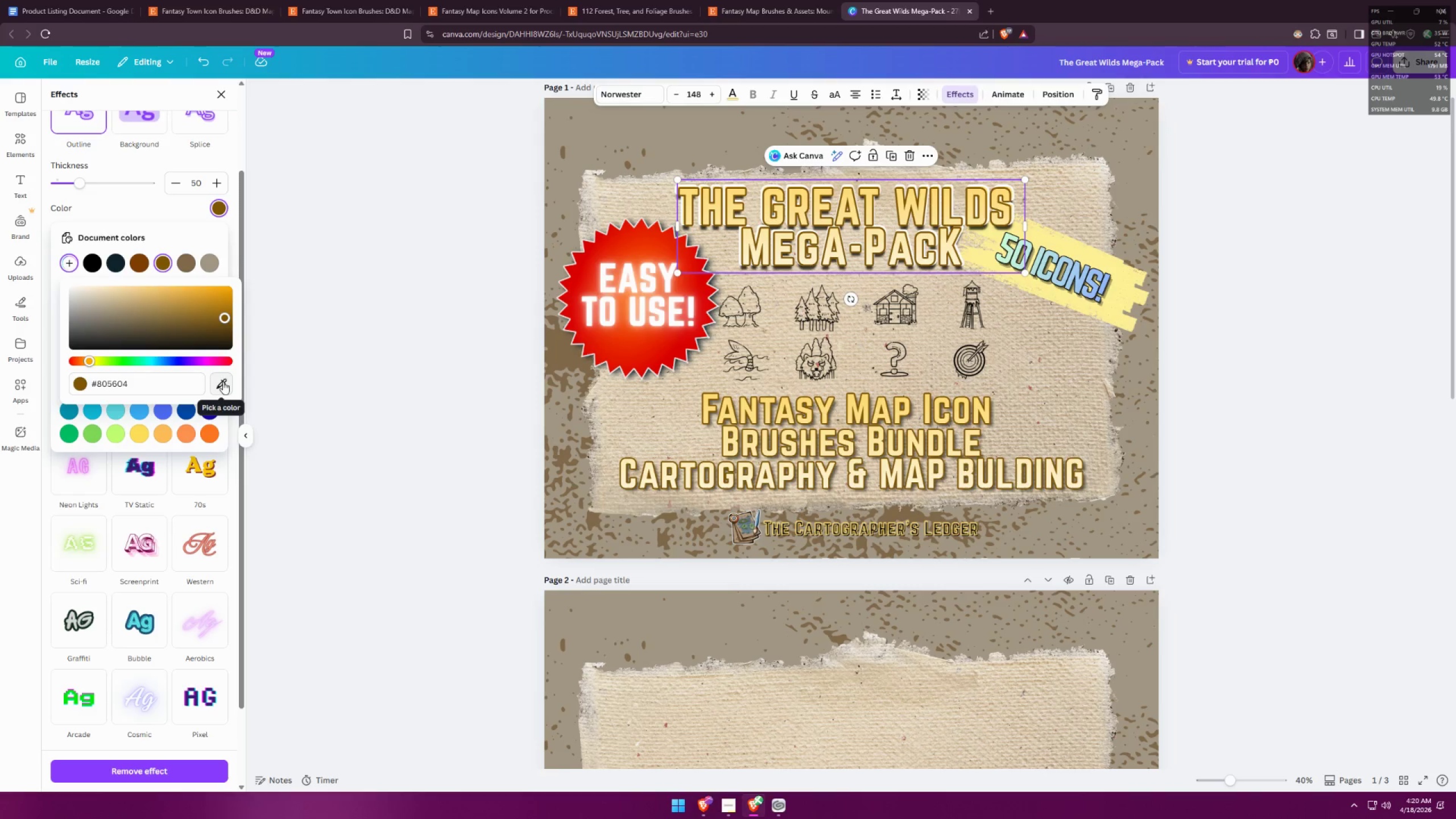 
key(Enter)
 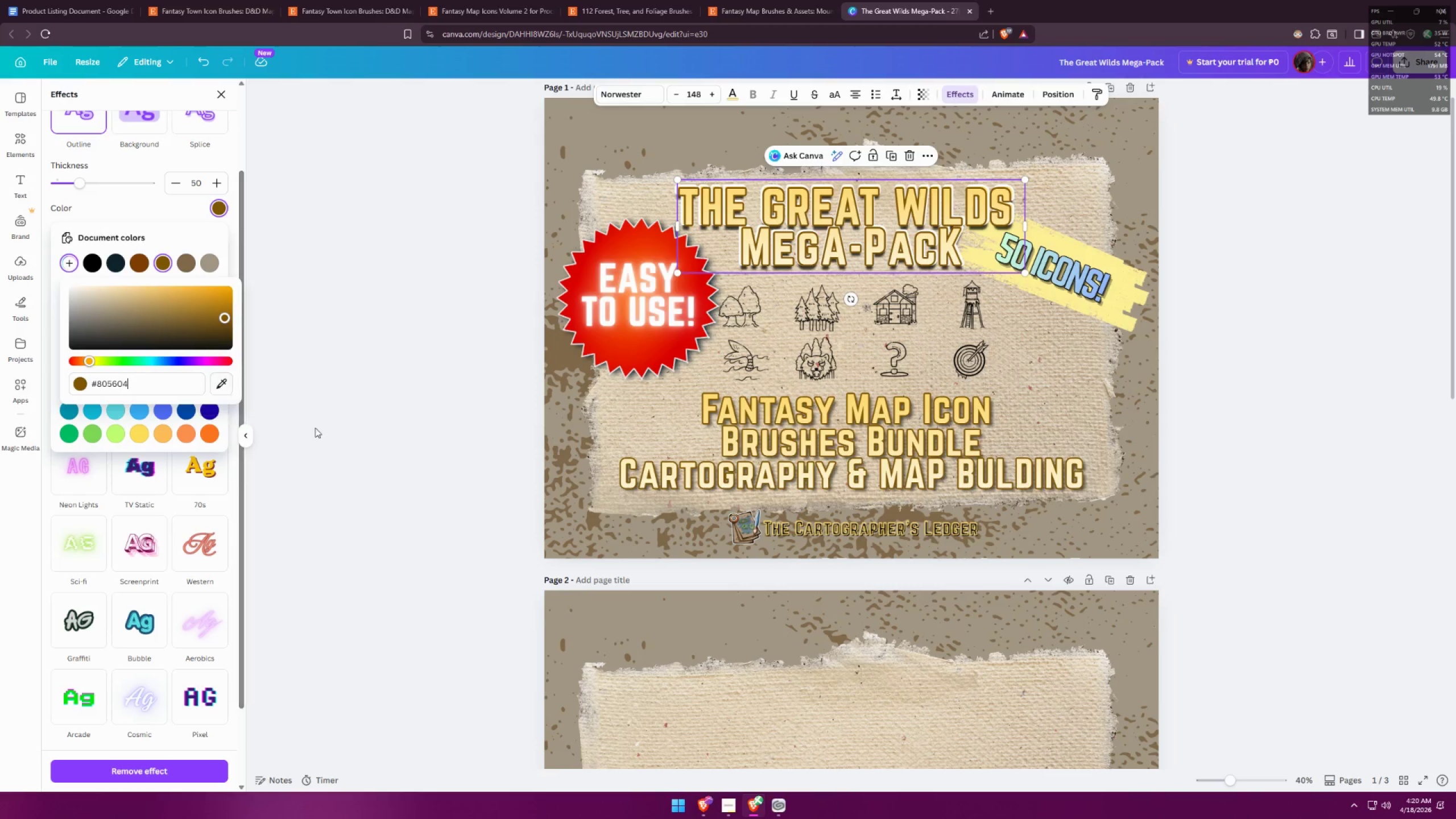 
left_click([316, 428])
 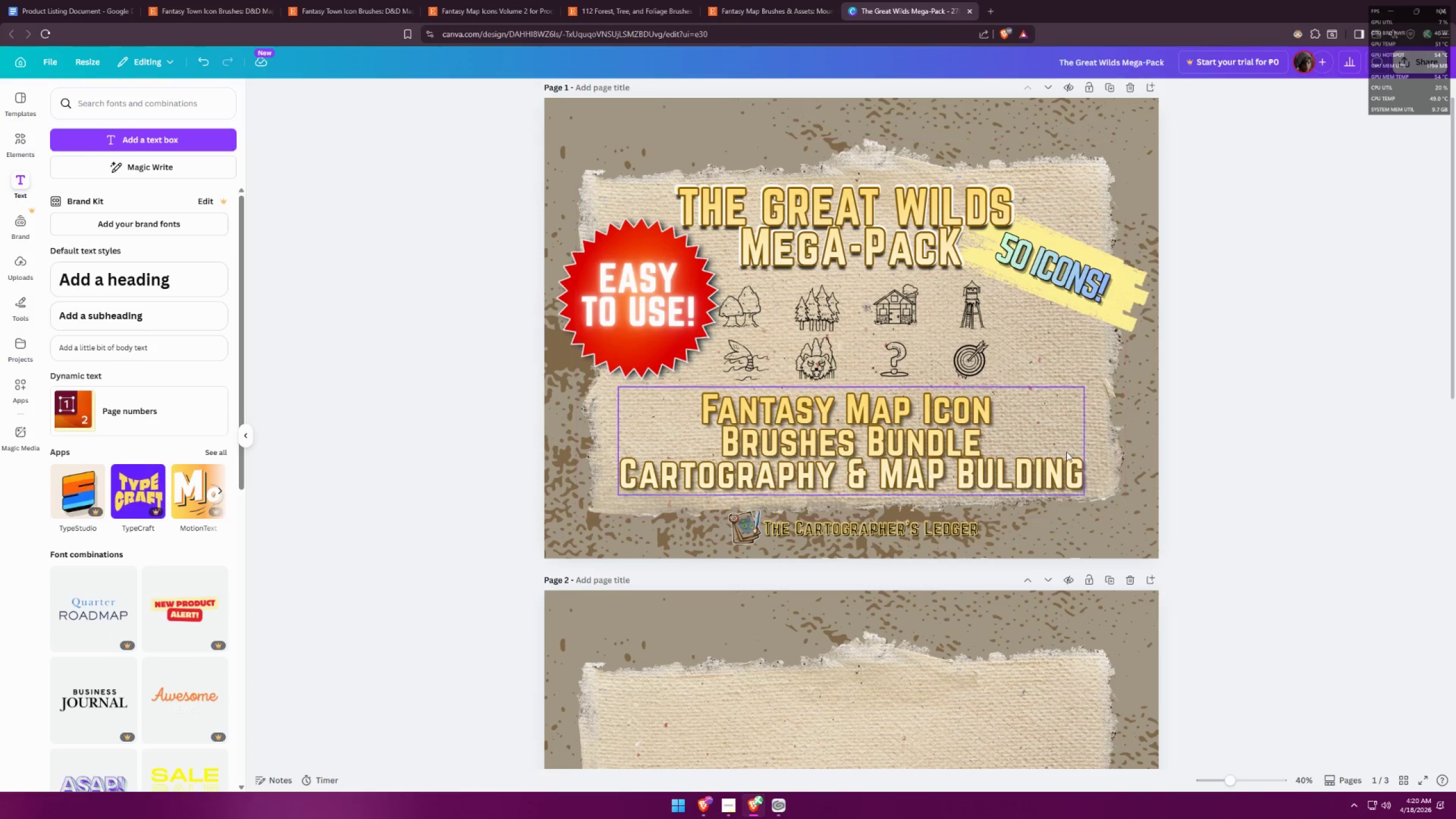 
hold_key(key=ControlLeft, duration=1.5)
scroll: coordinate [1175, 394], scroll_direction: down, amount: 6.0
 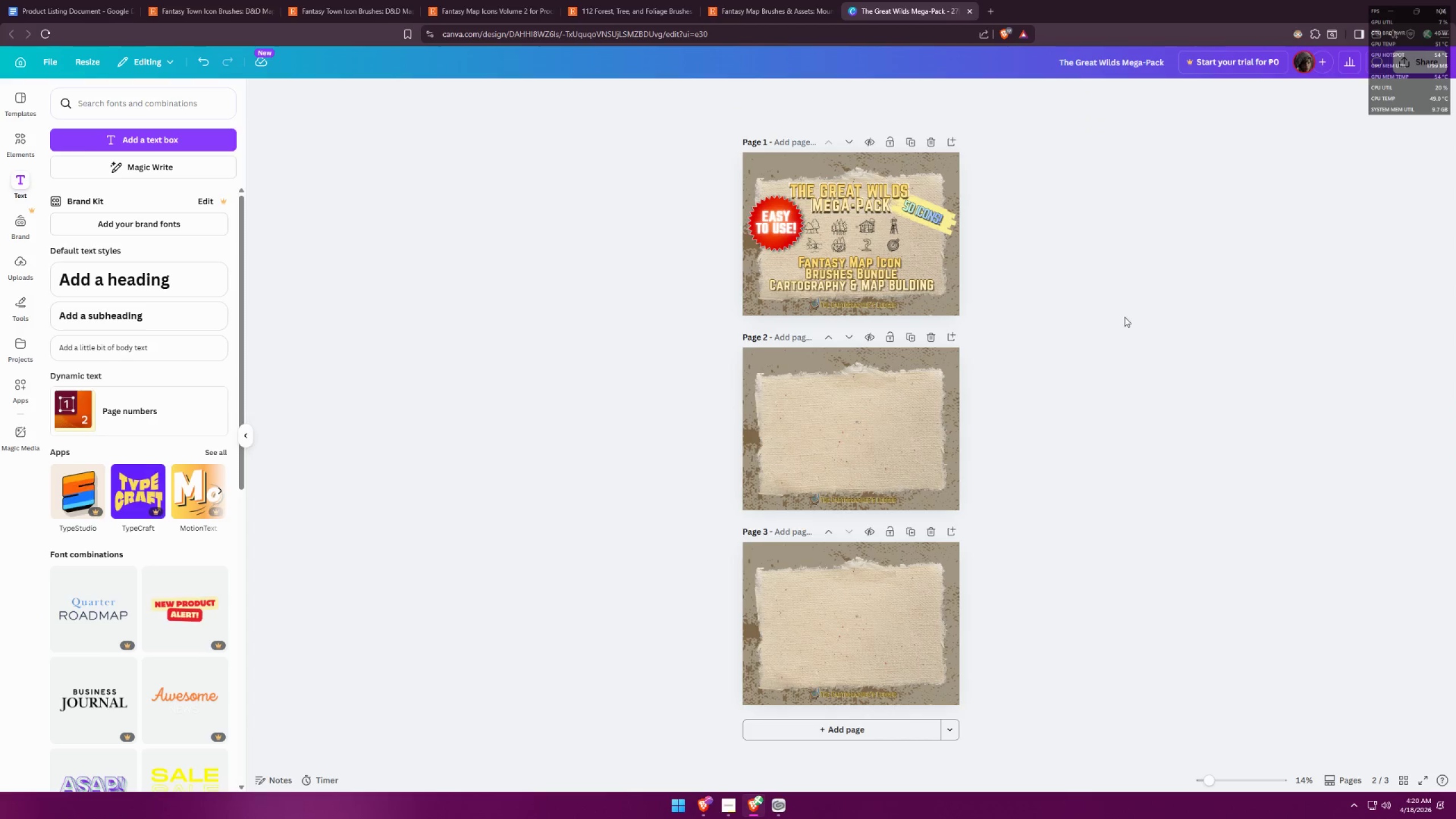 
hold_key(key=ControlLeft, duration=0.78)
scroll: coordinate [991, 192], scroll_direction: up, amount: 6.0
 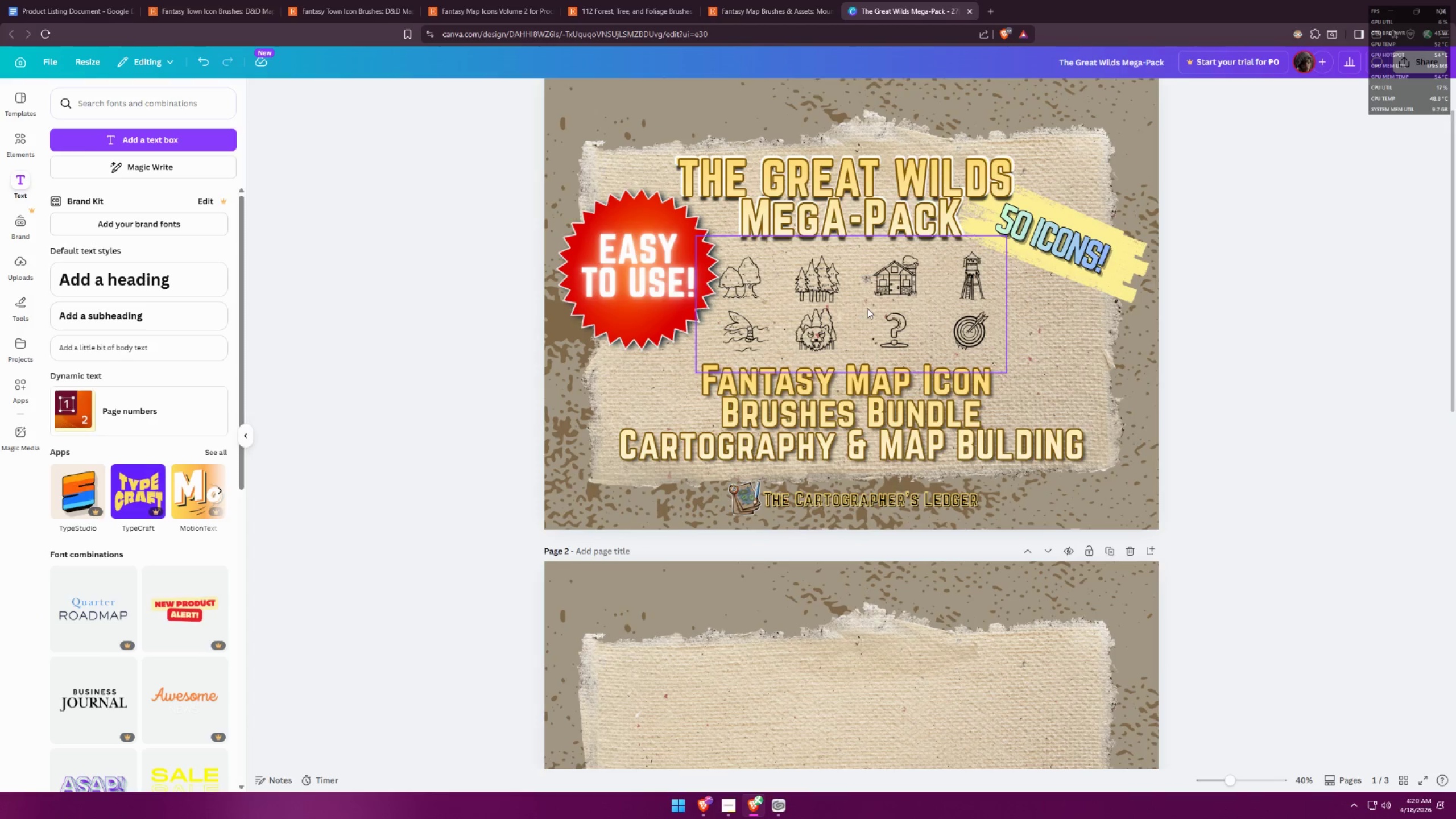 
left_click([1281, 353])
 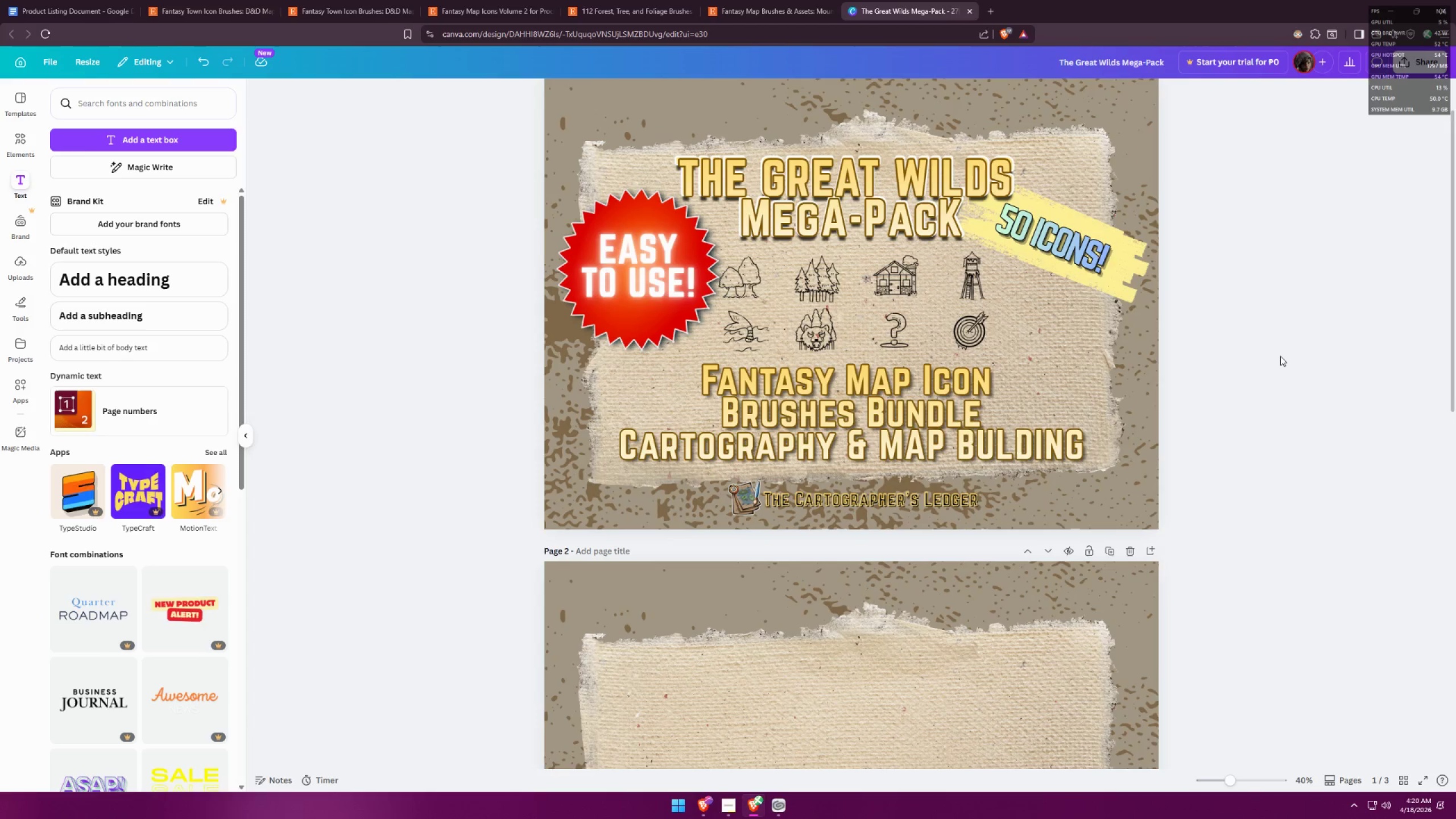 
hold_key(key=ControlLeft, duration=1.51)
hold_key(key=ControlLeft, duration=0.53)
scroll: coordinate [1186, 208], scroll_direction: down, amount: 1.0
 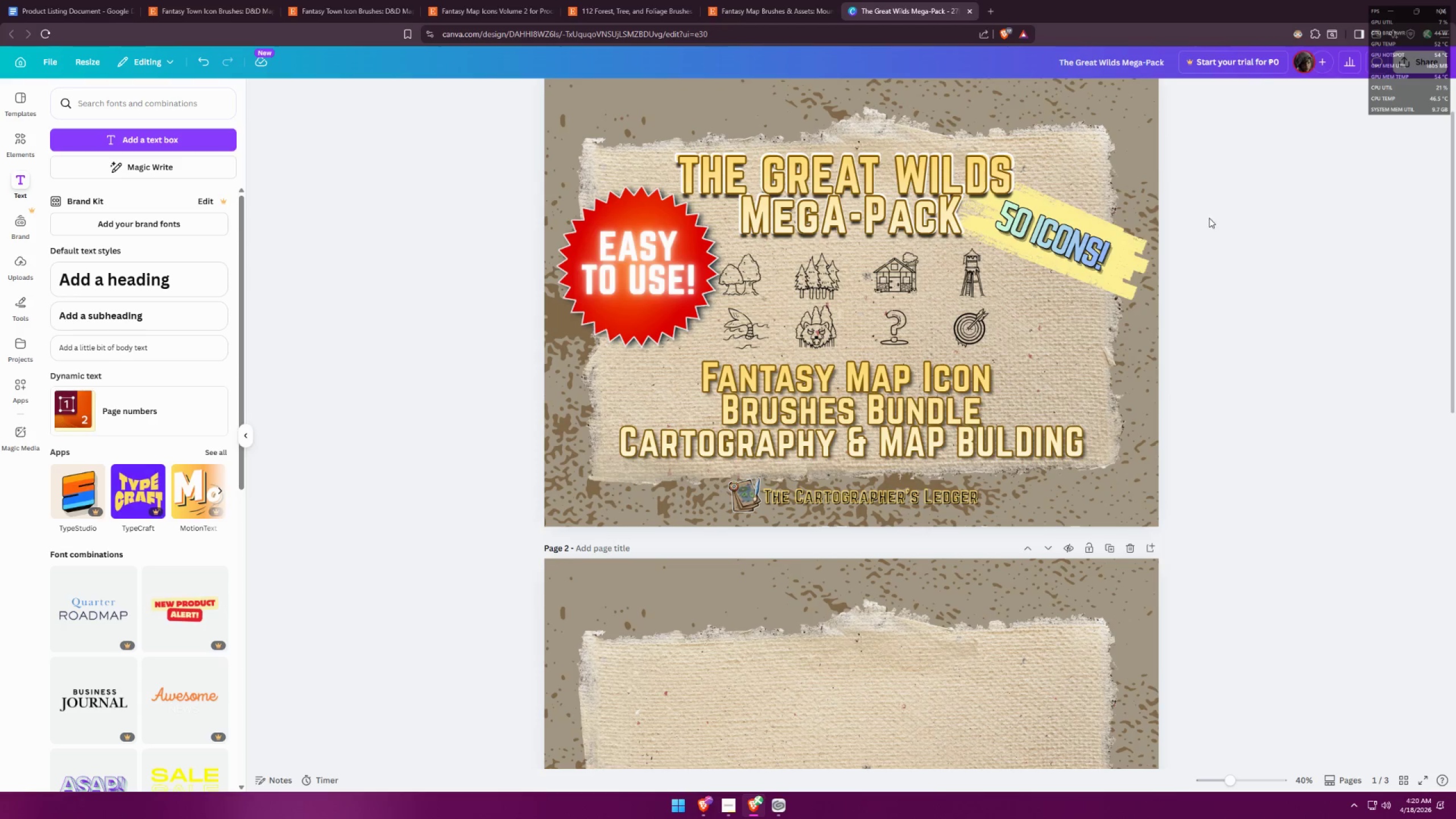 
left_click([27, 222])
 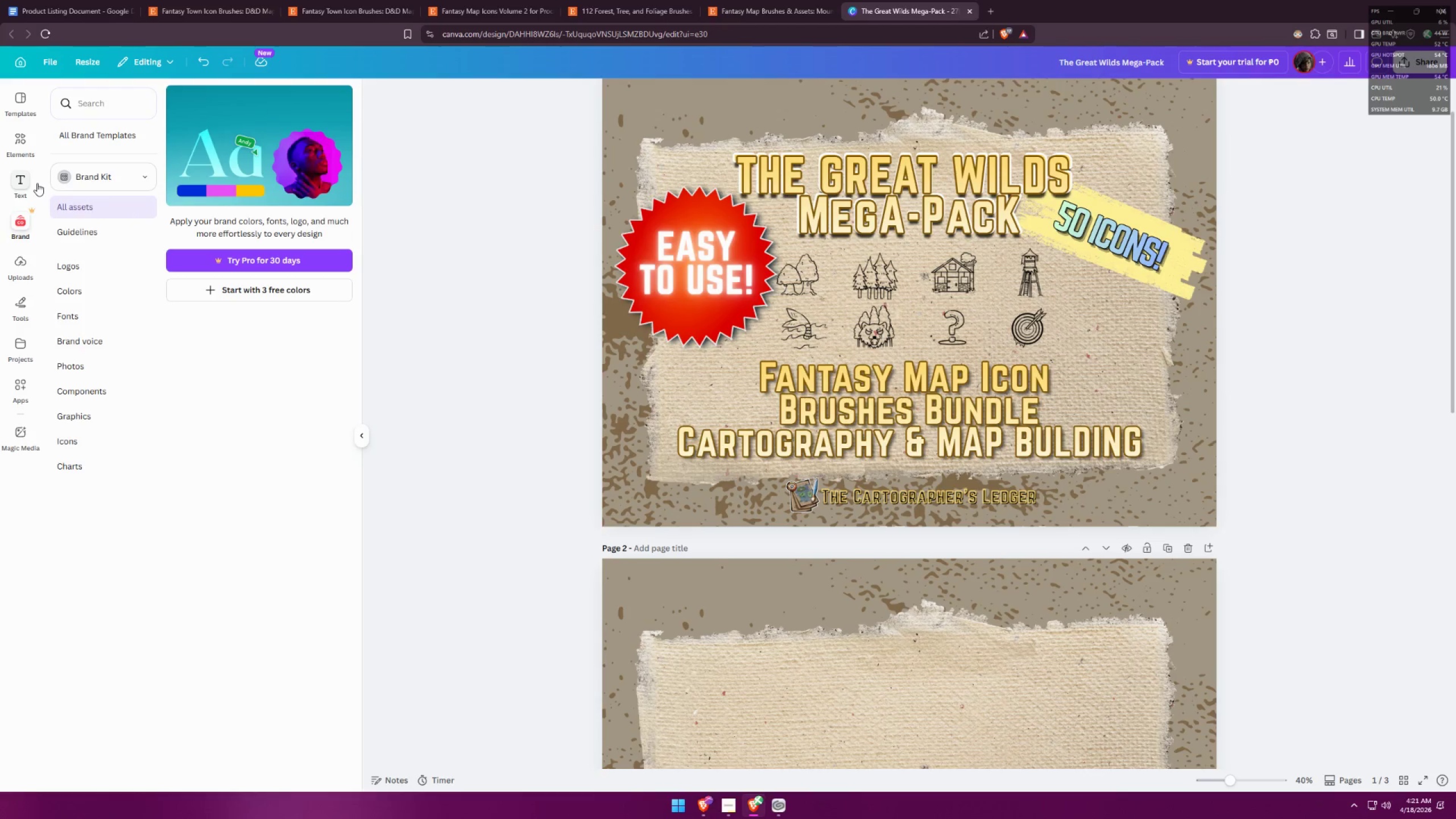 
double_click([23, 143])
 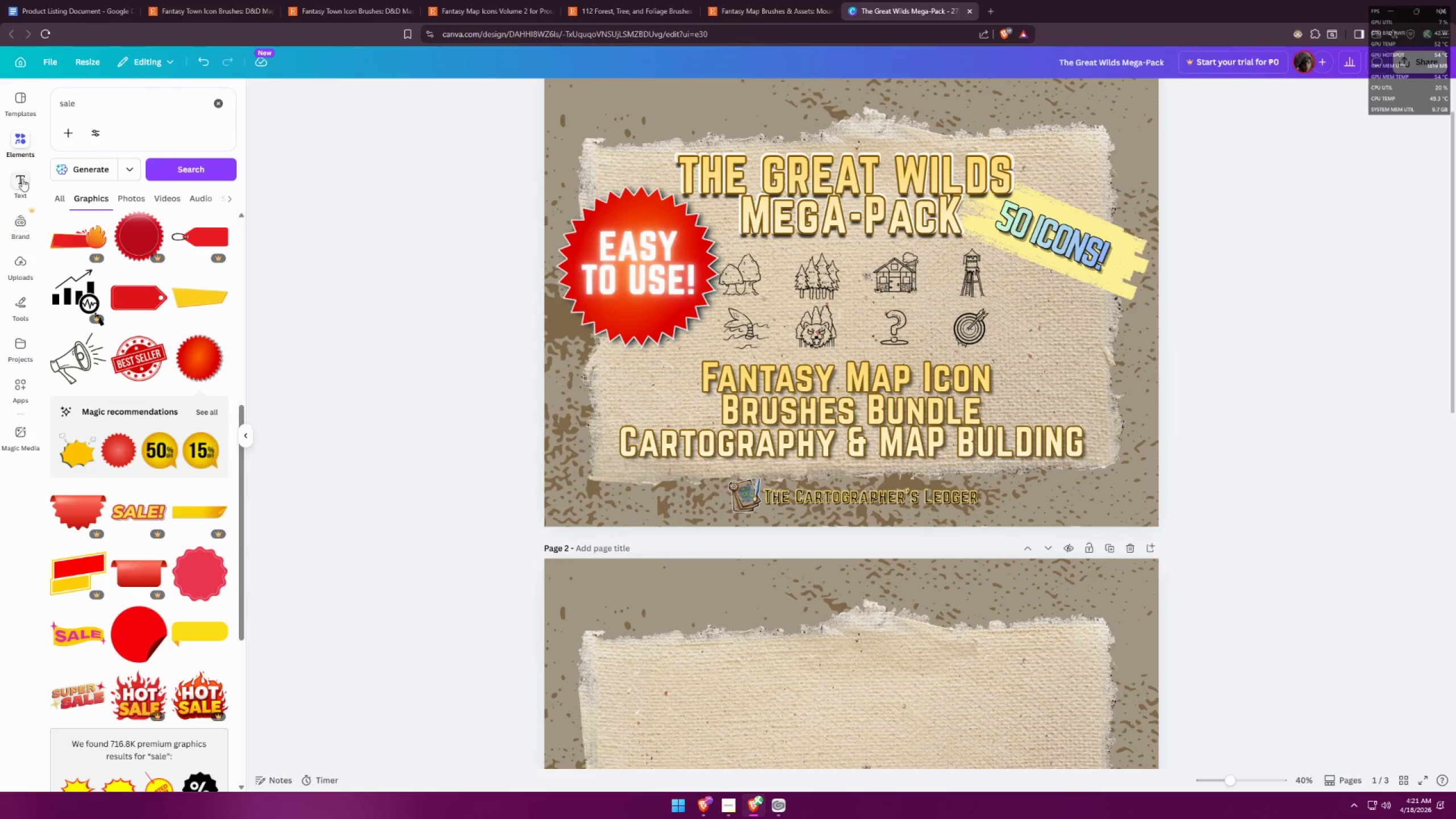 
left_click([123, 101])
 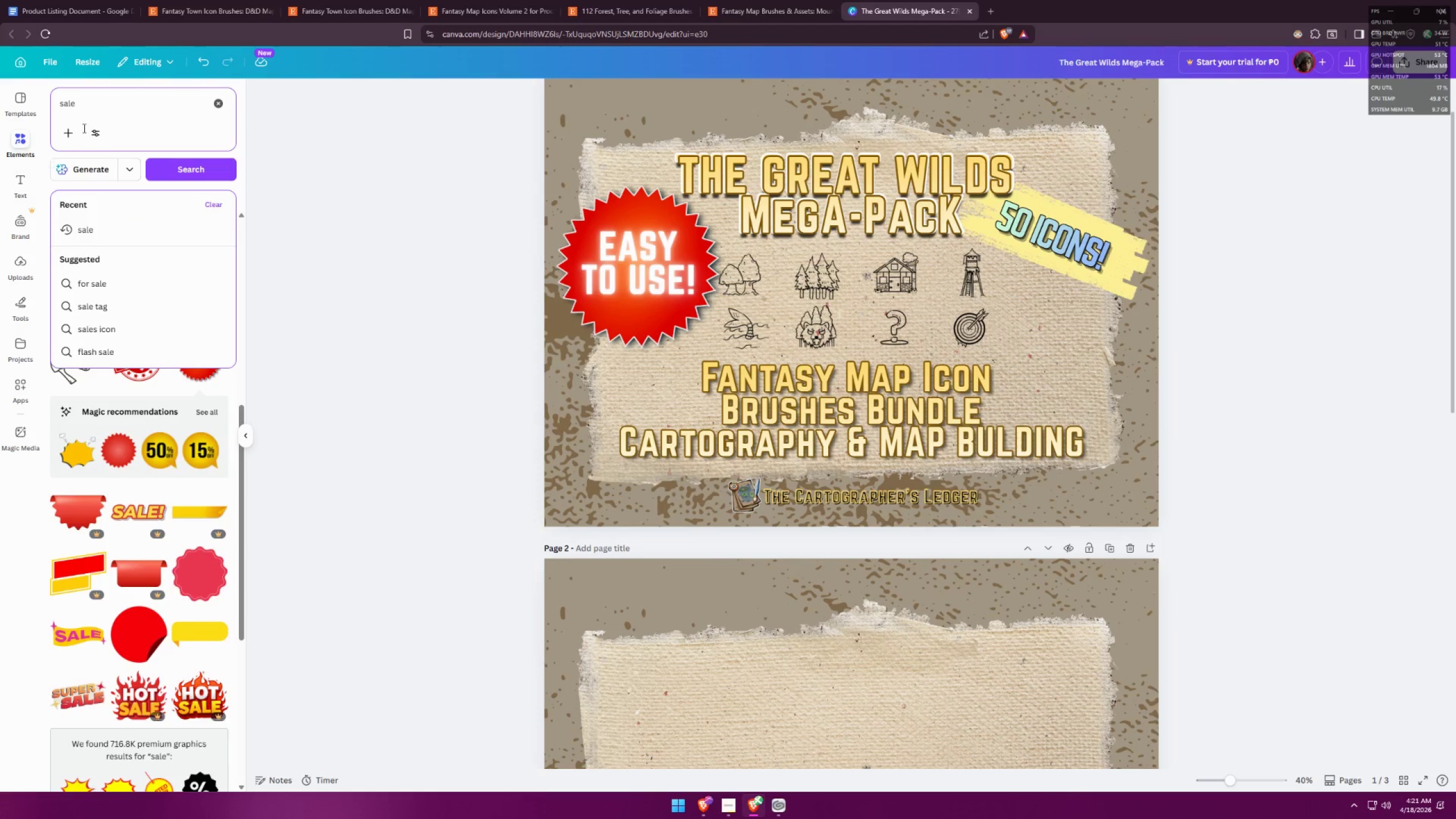 
left_click_drag(start_coordinate=[109, 110], to_coordinate=[48, 110])
 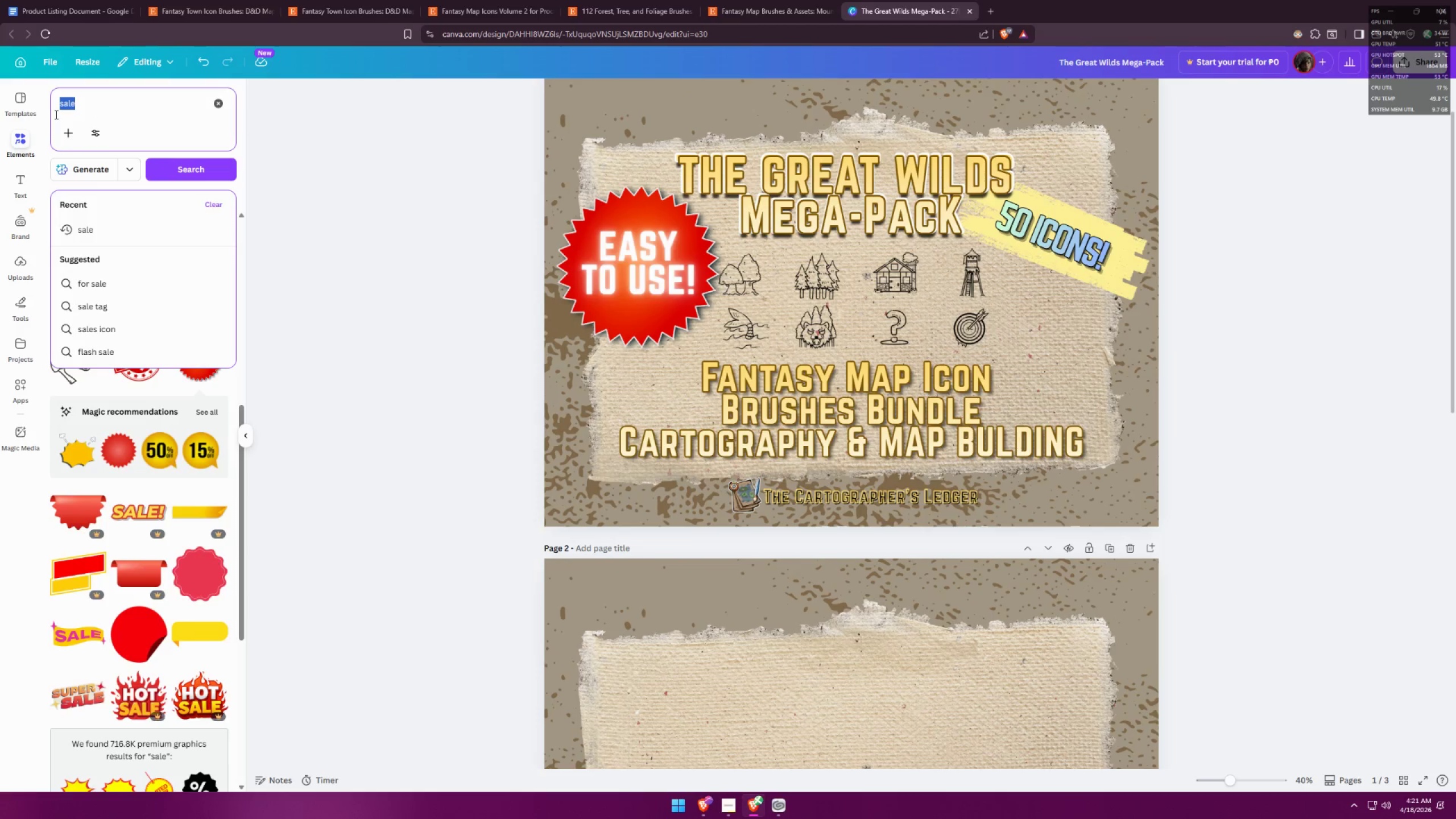 
type(photosh)
key(Backspace)
type(jop)
key(Backspace)
key(Backspace)
type(h)
key(Backspace)
key(Backspace)
type(hop)
 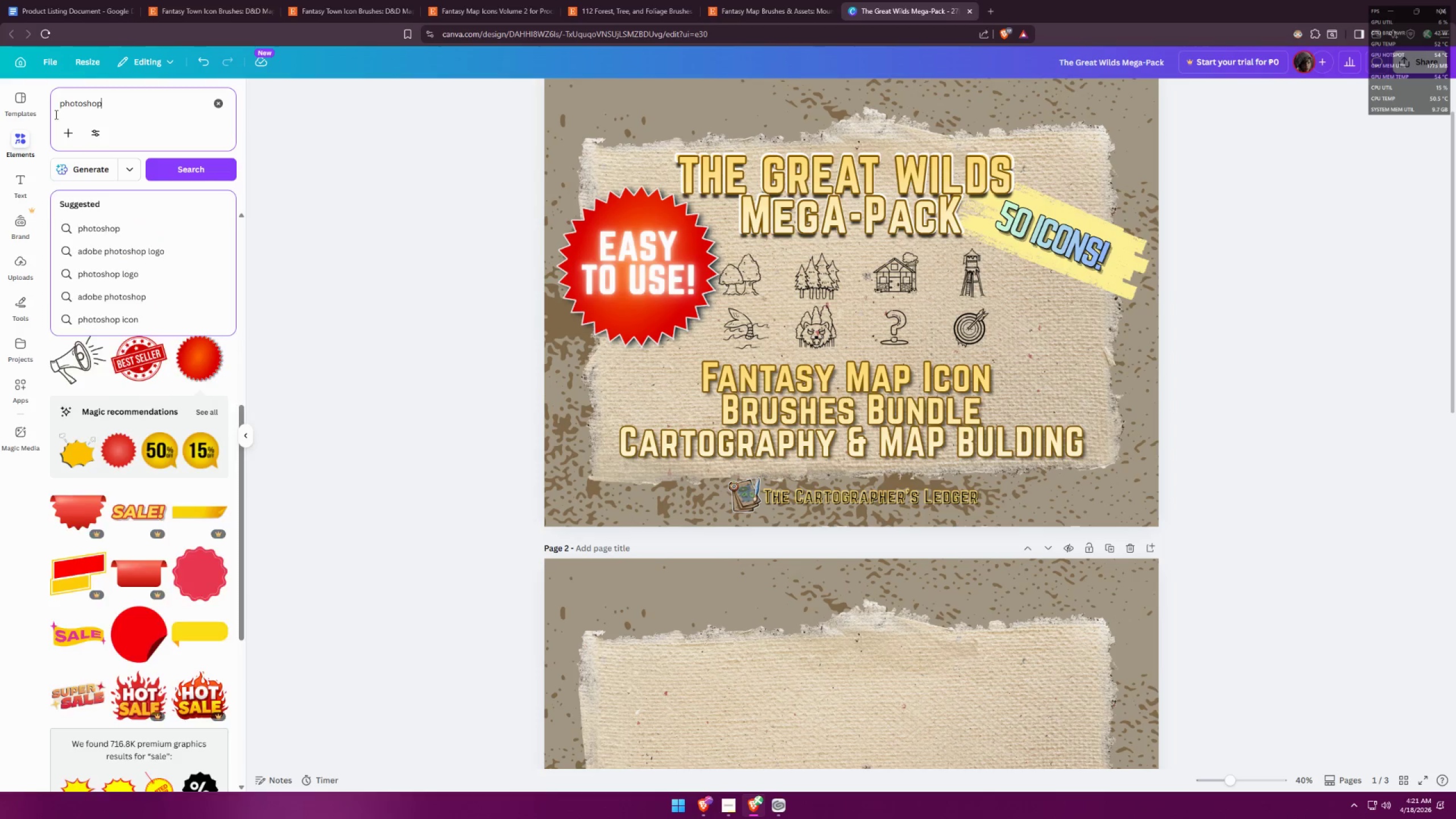 
key(Enter)
 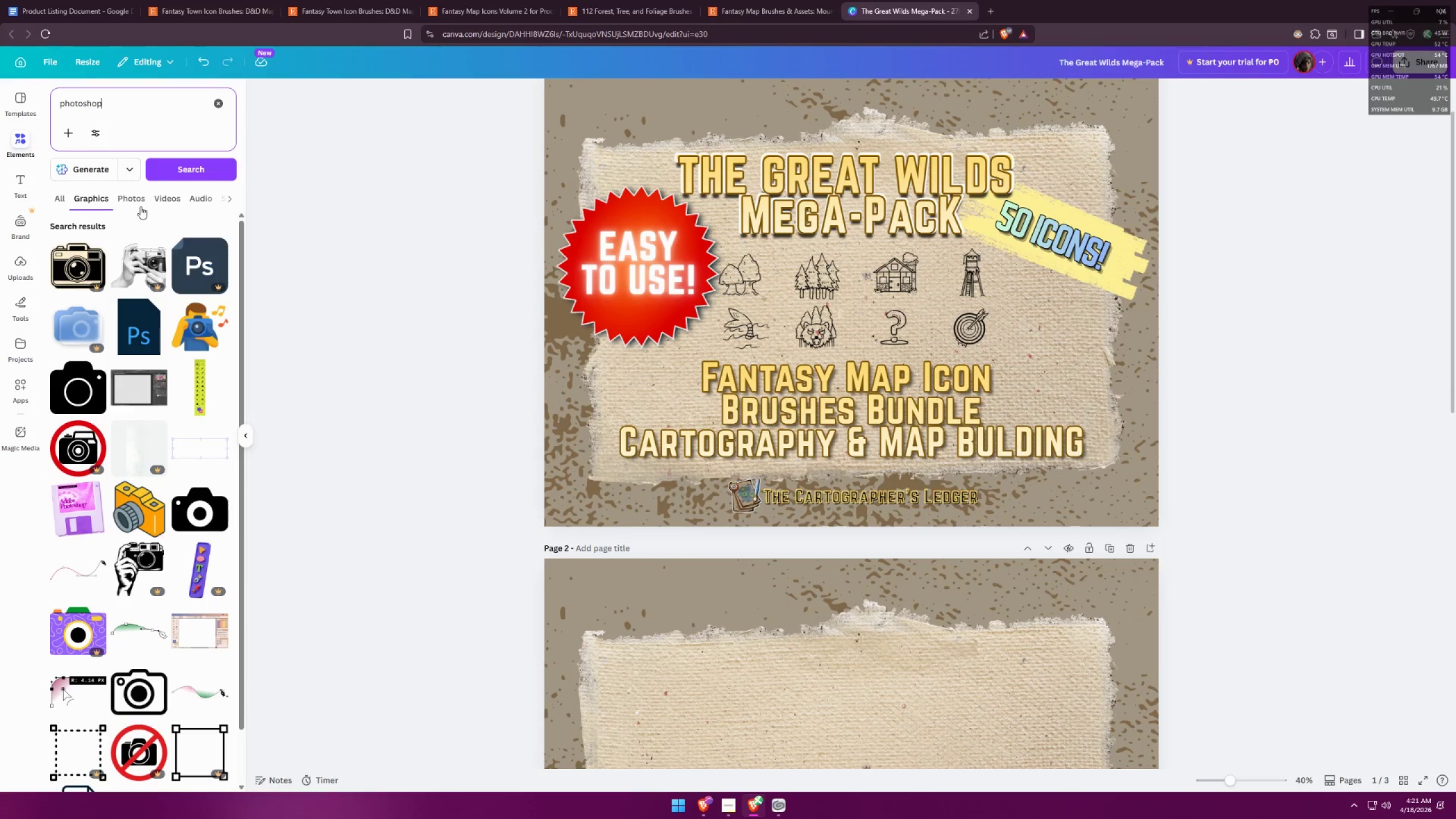 
left_click([135, 326])
 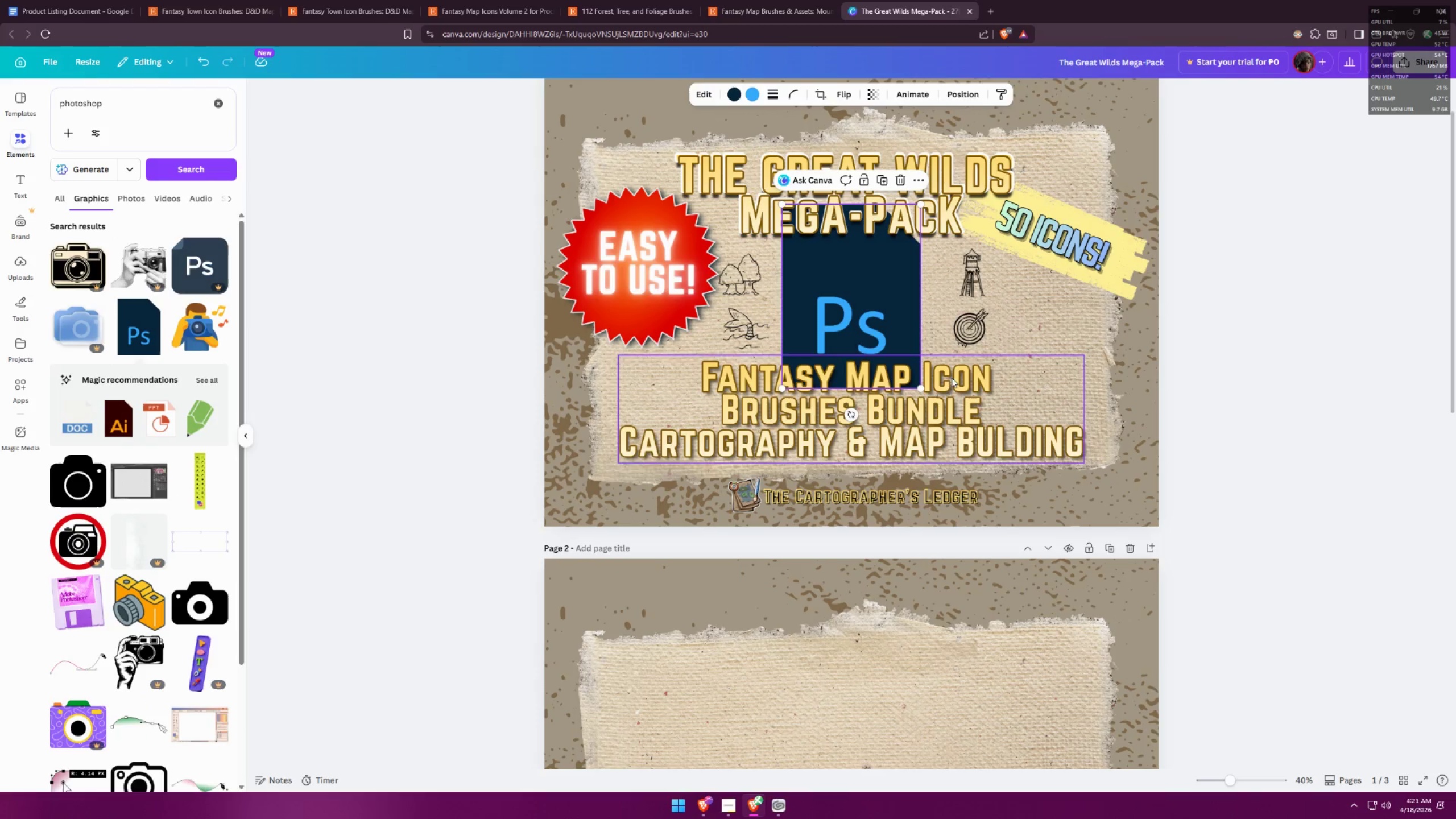 
left_click_drag(start_coordinate=[866, 307], to_coordinate=[1079, 323])
 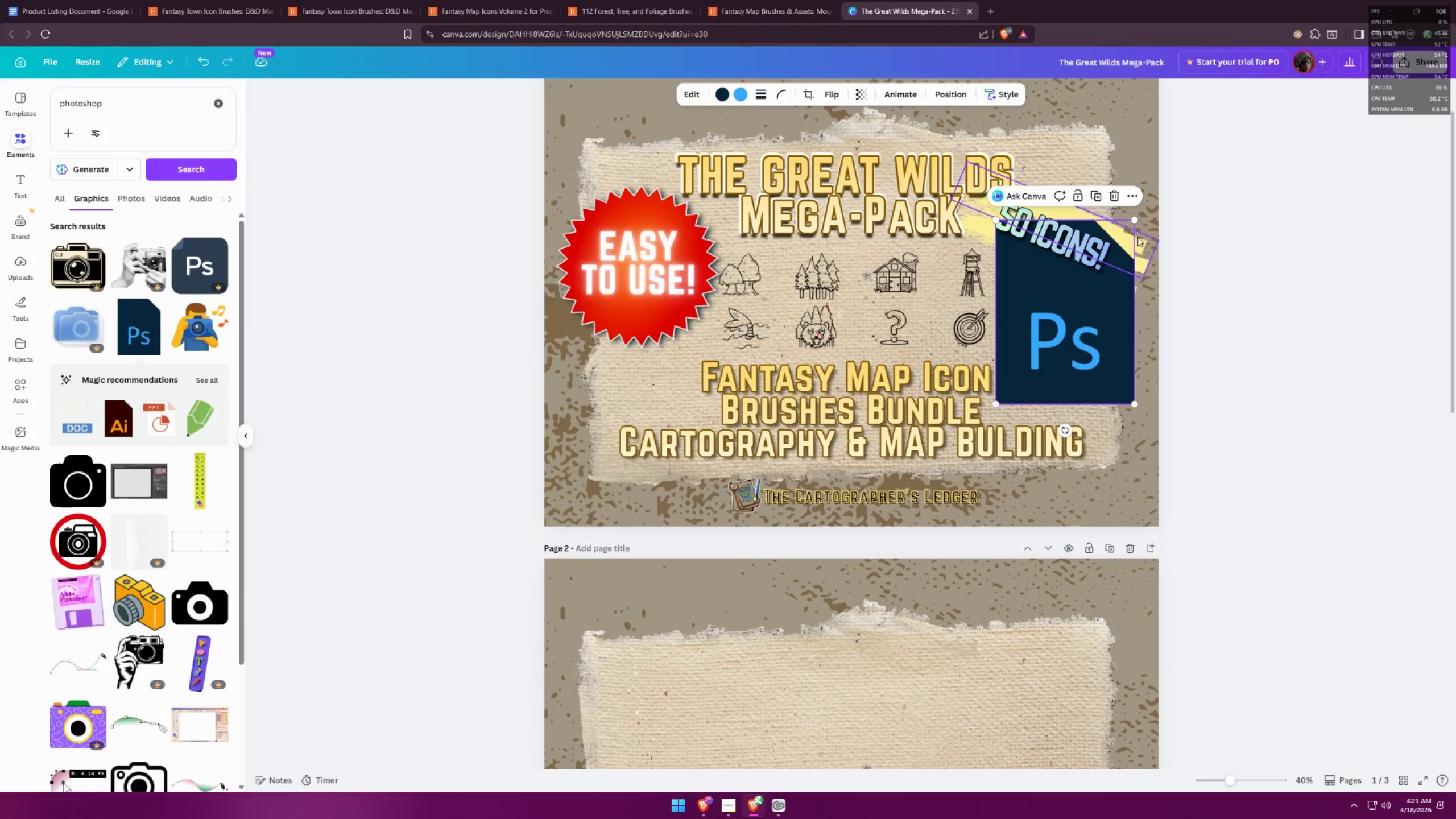 
hold_key(key=AltLeft, duration=1.5)
left_click_drag(start_coordinate=[1136, 221], to_coordinate=[1094, 299])
 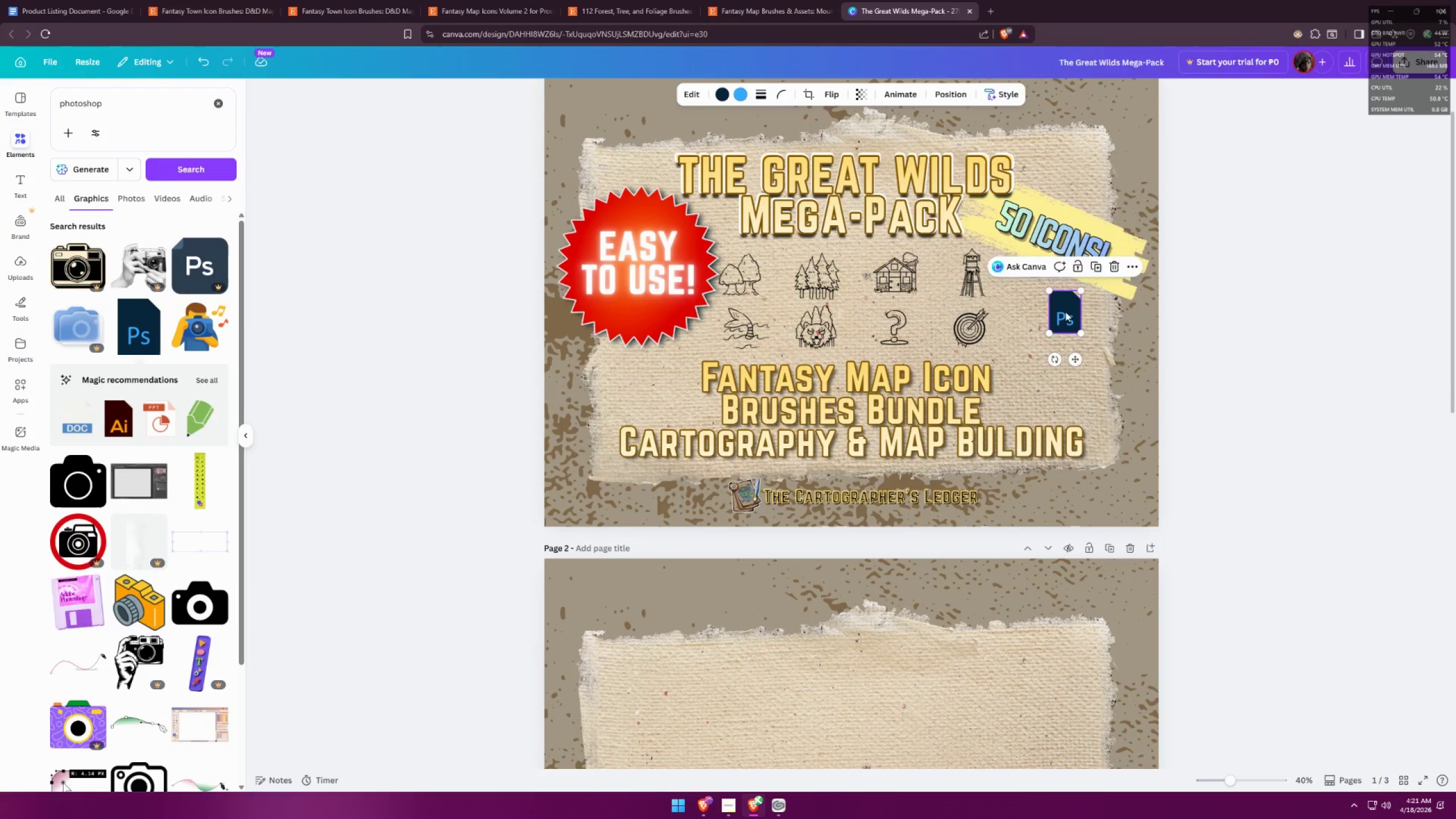 
key(Alt+AltLeft)
 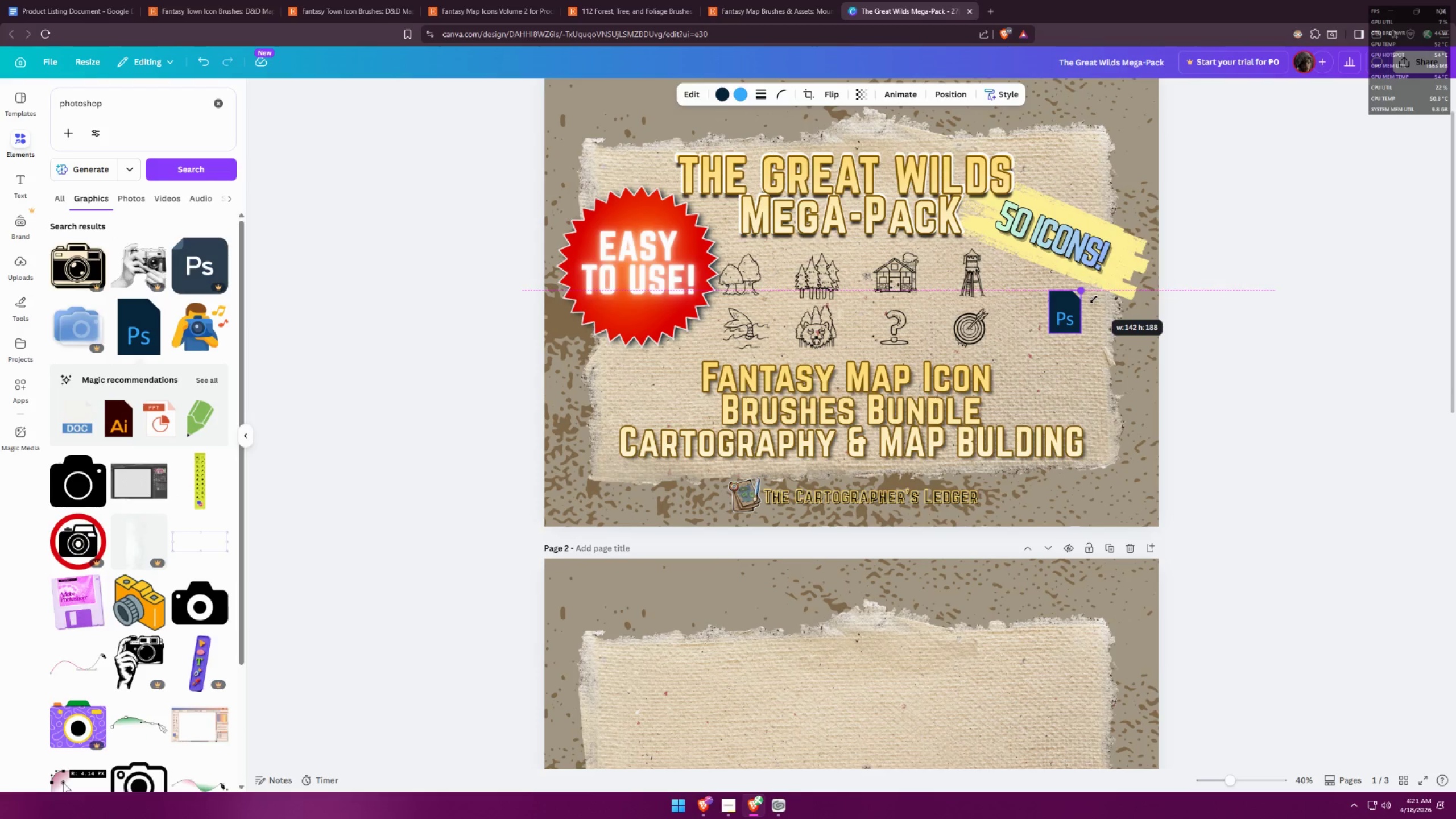 
key(Alt+AltLeft)
 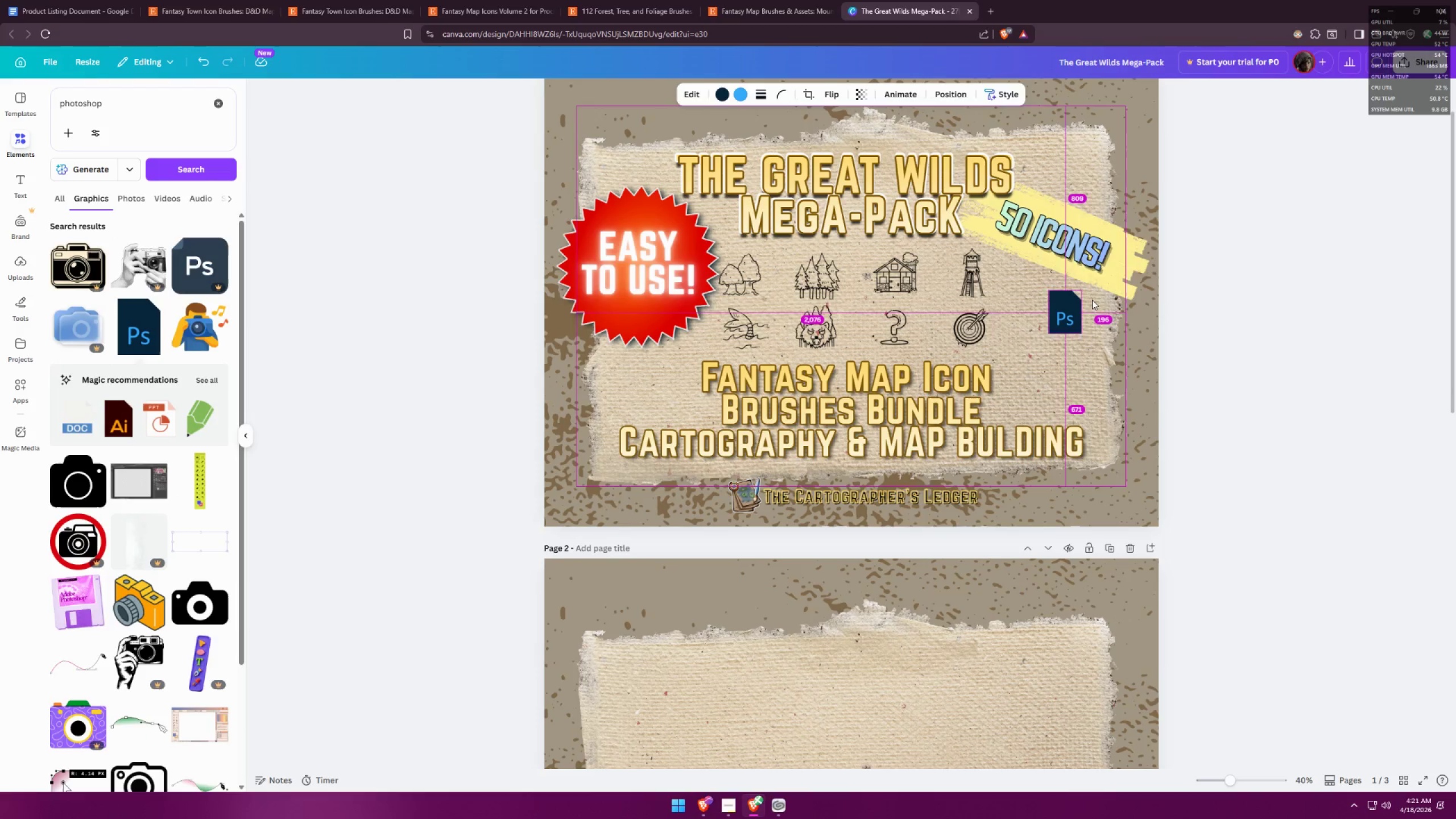 
key(Alt+AltLeft)
 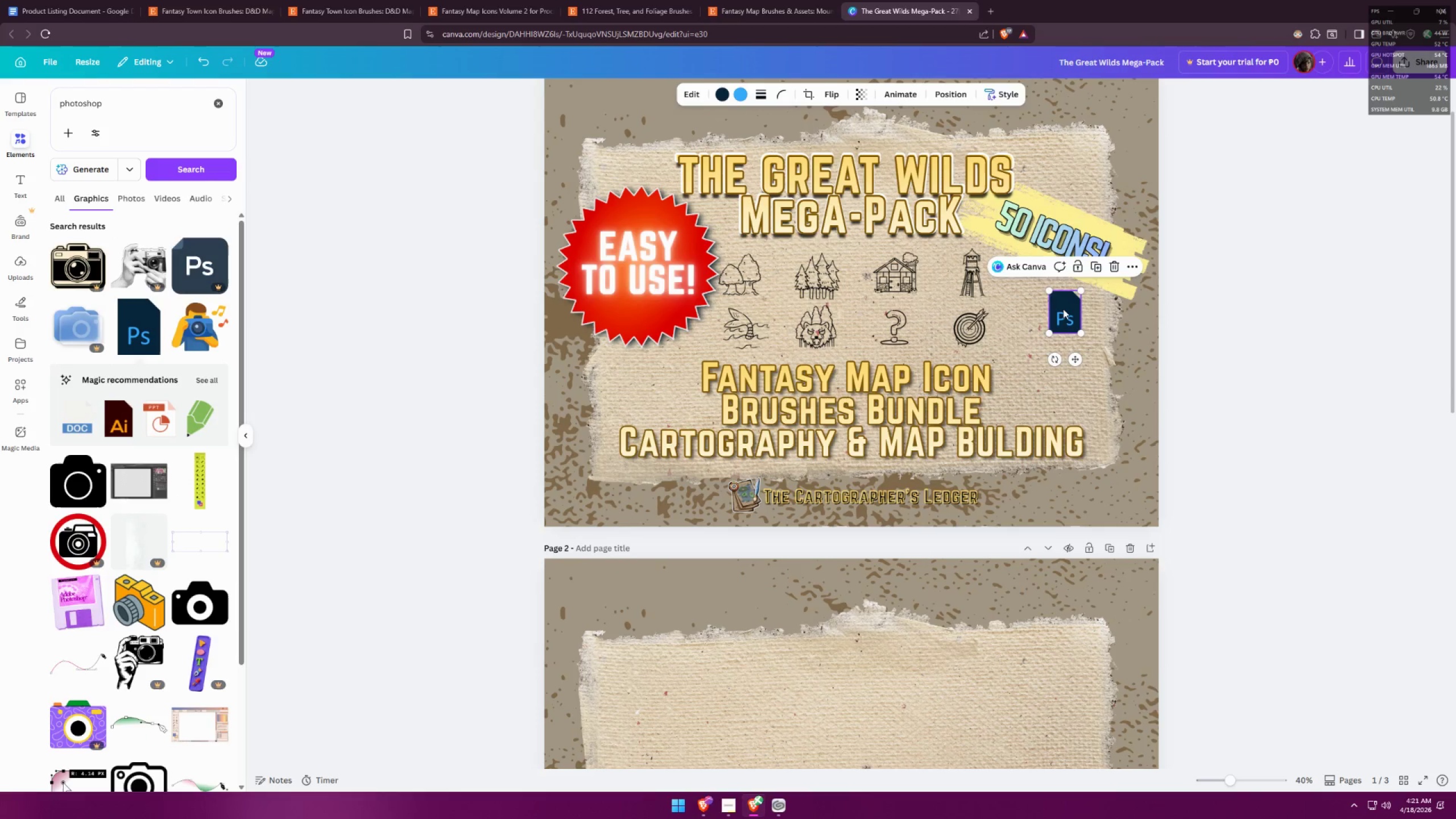 
left_click_drag(start_coordinate=[1063, 309], to_coordinate=[1032, 354])
 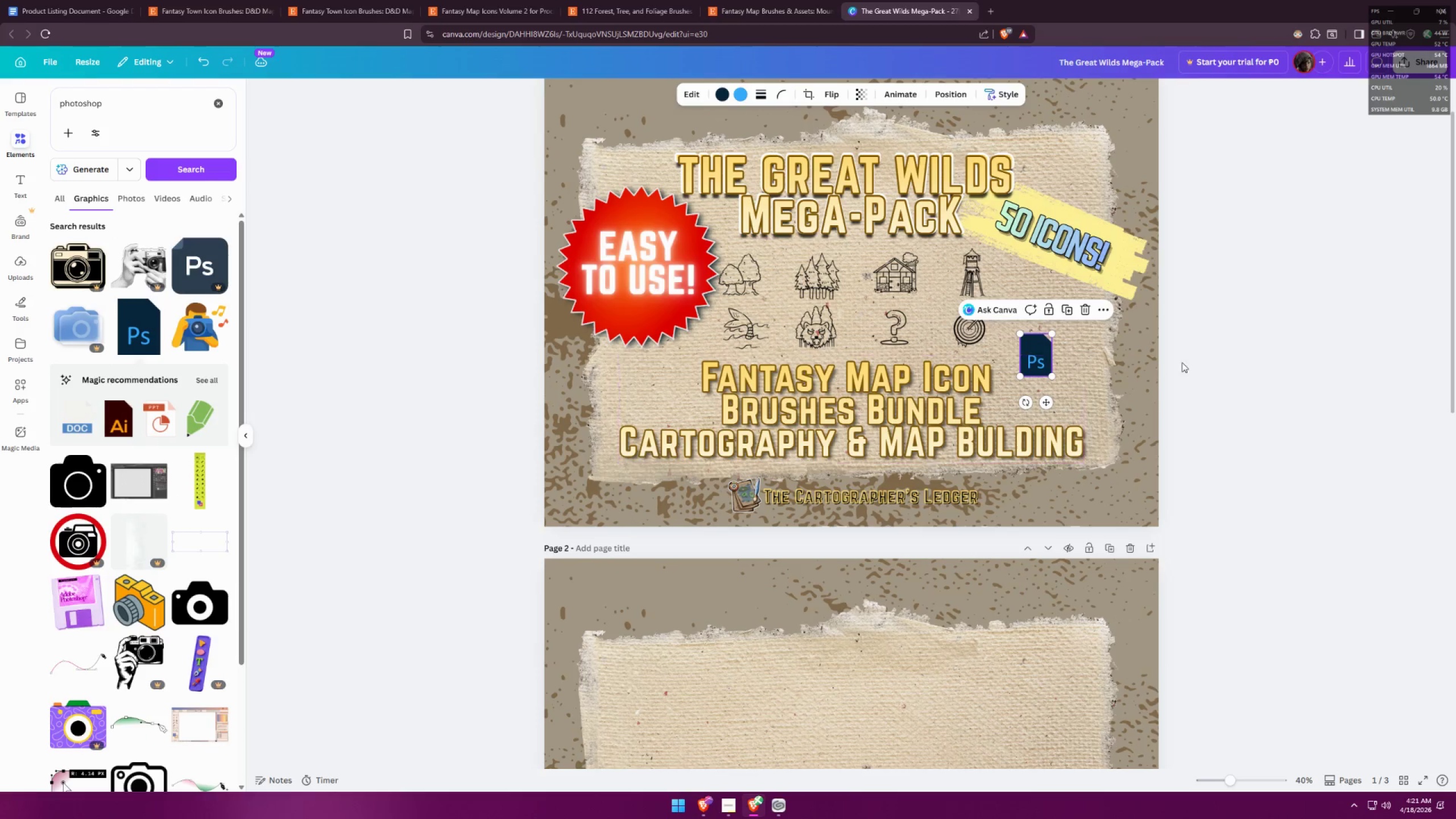 
left_click([1201, 366])
 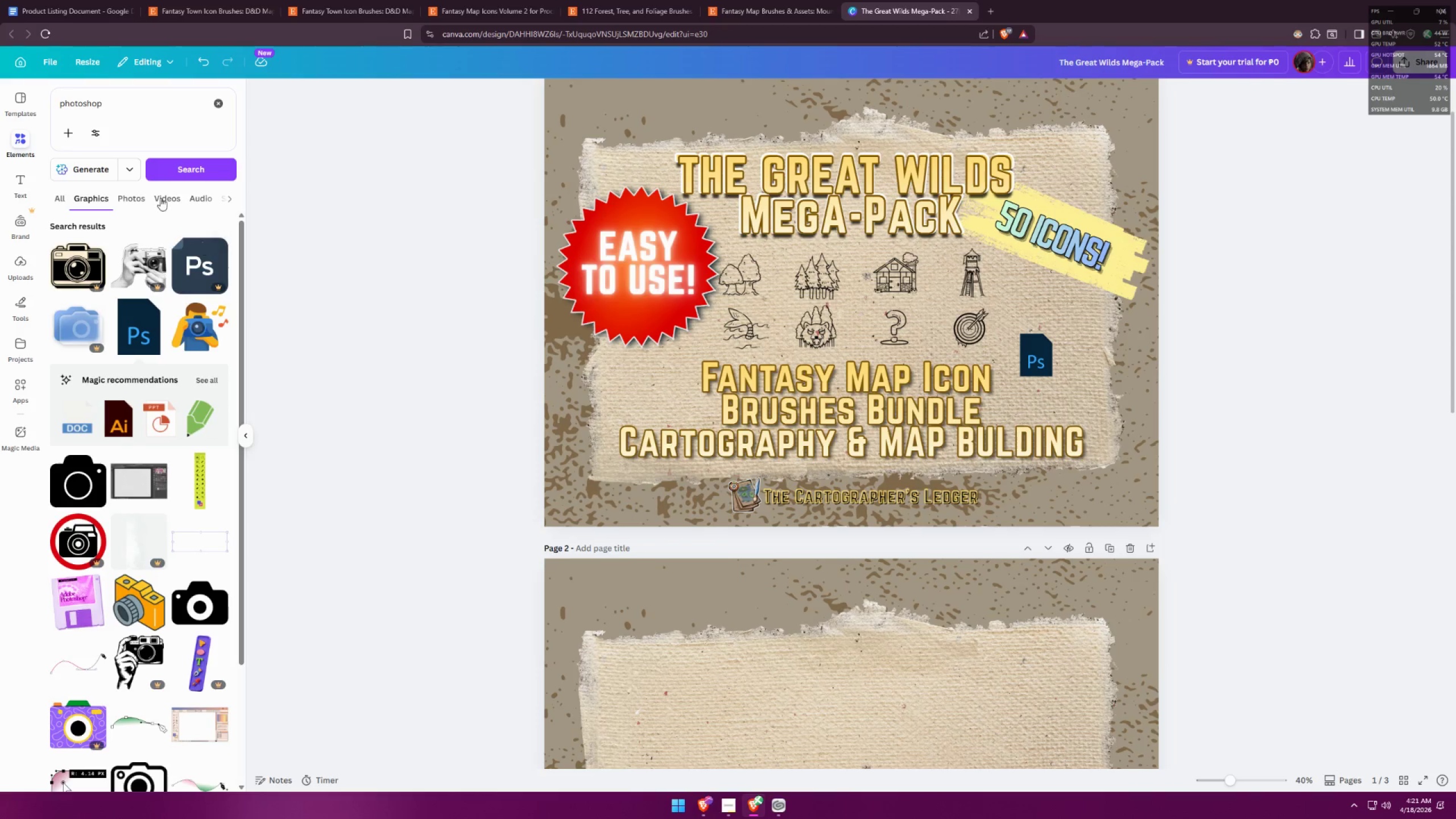 
left_click_drag(start_coordinate=[126, 109], to_coordinate=[55, 107])
 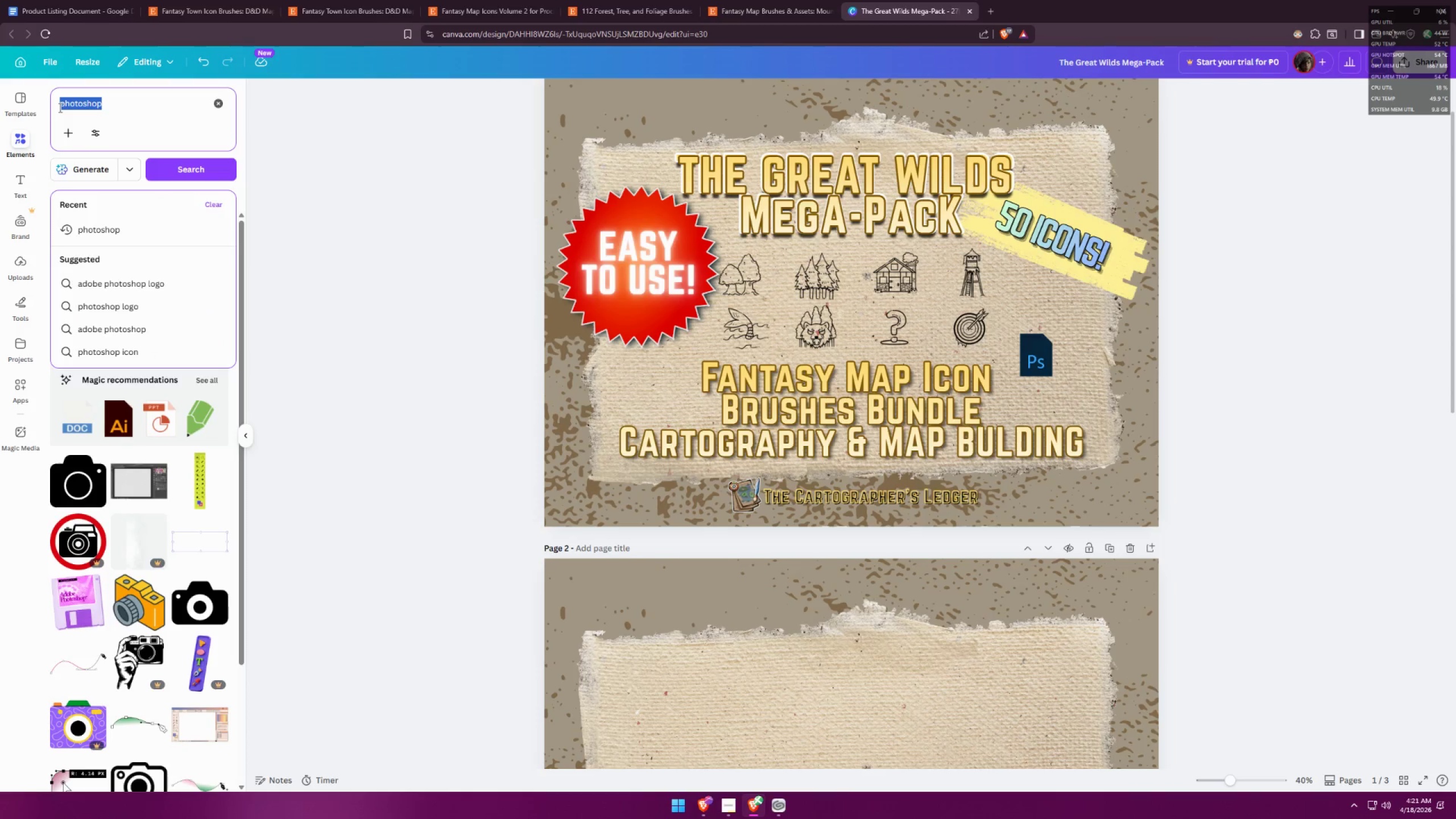 
key(Backspace)
 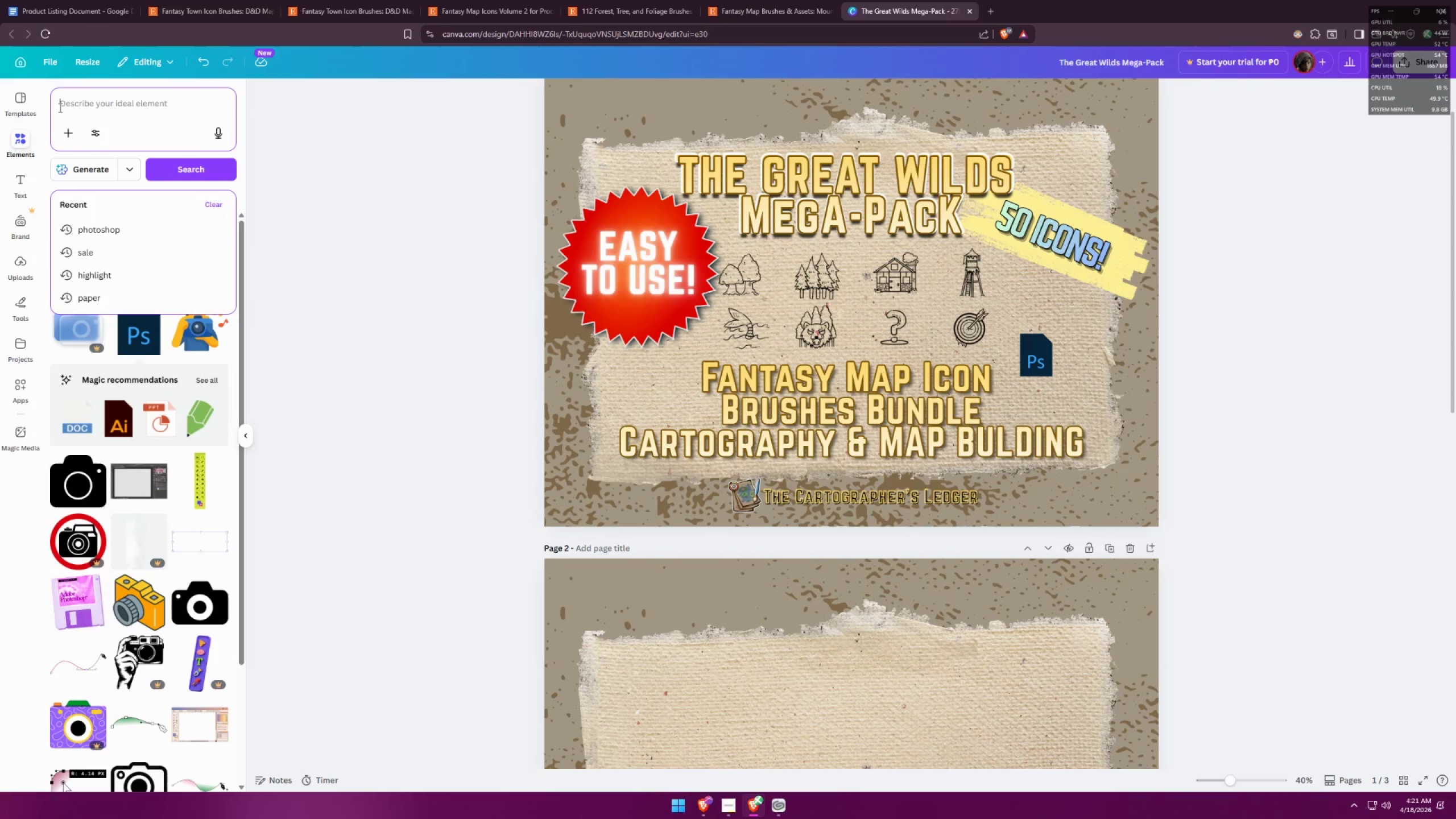 
key(Backspace)
 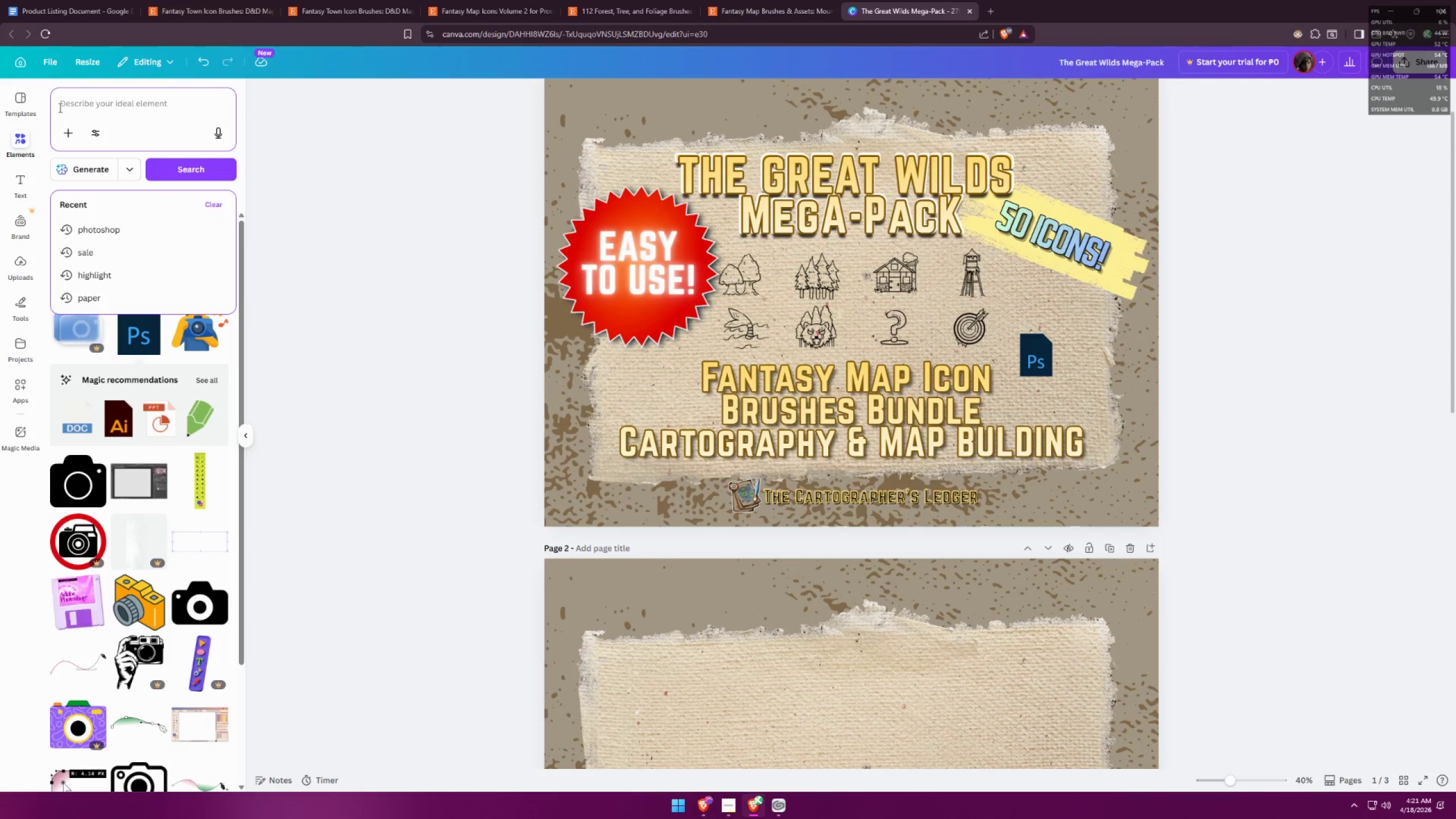 
key(Backspace)
 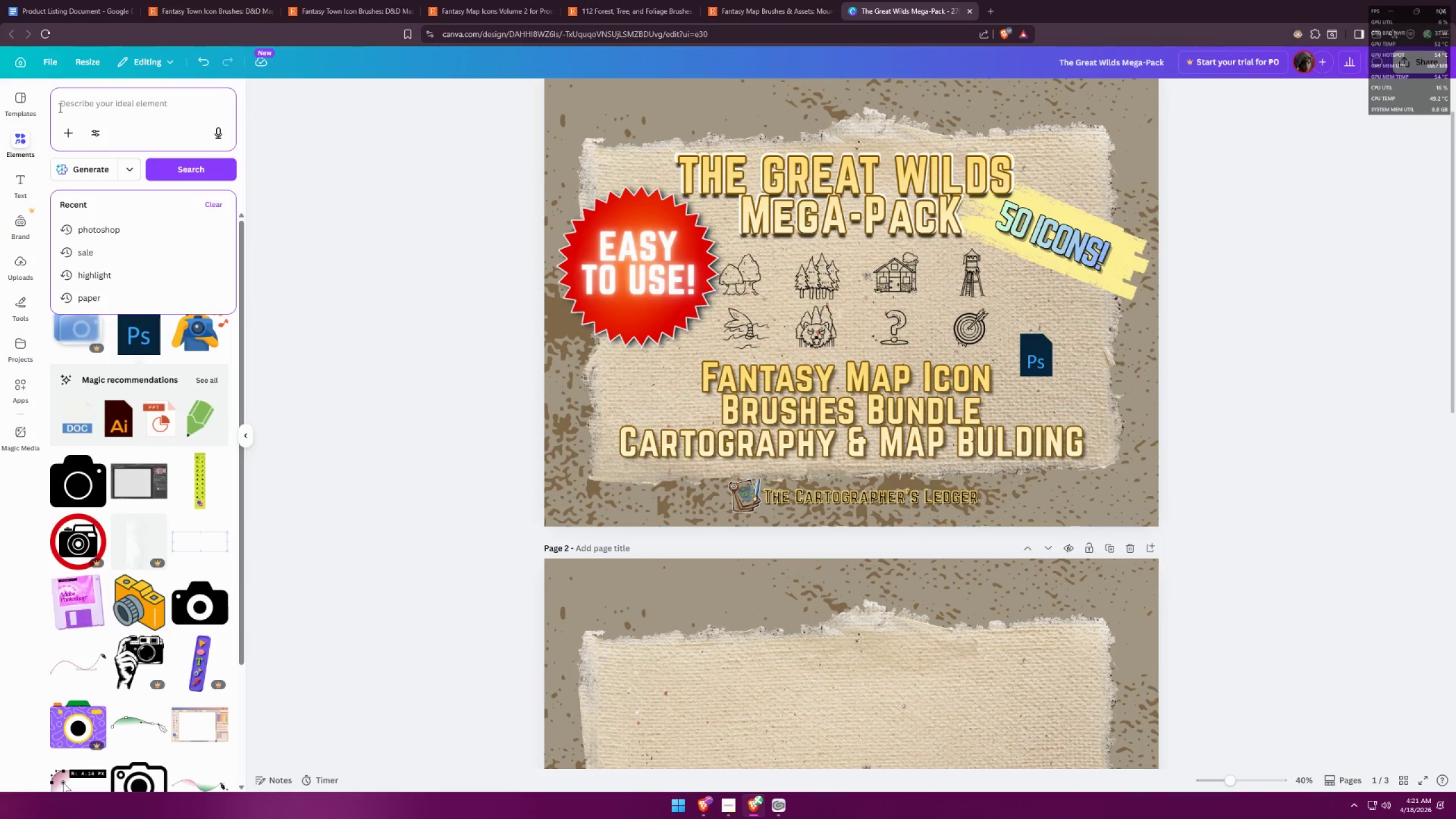 
left_click([56, 0])
 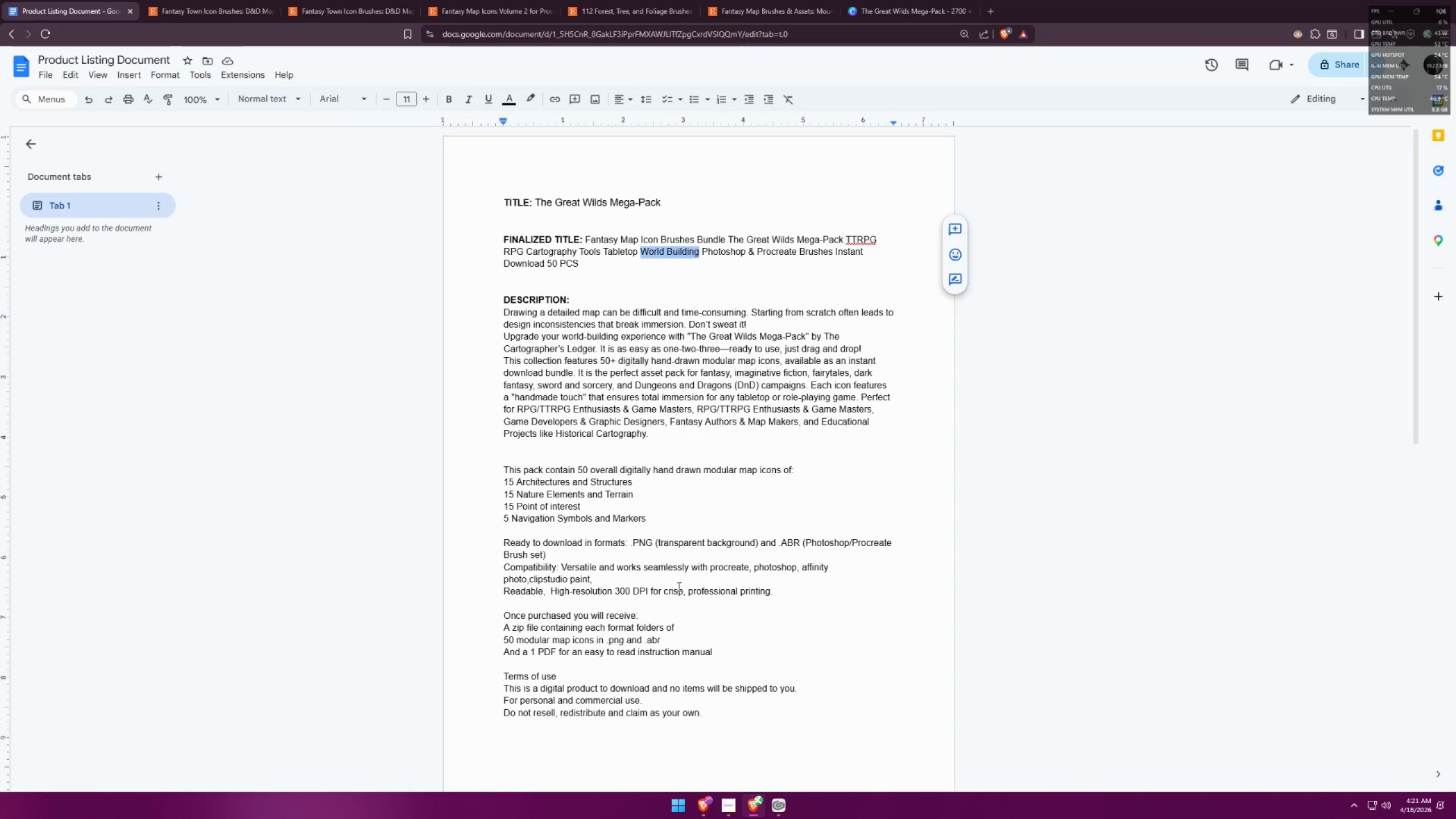 
key(Alt+AltLeft)
 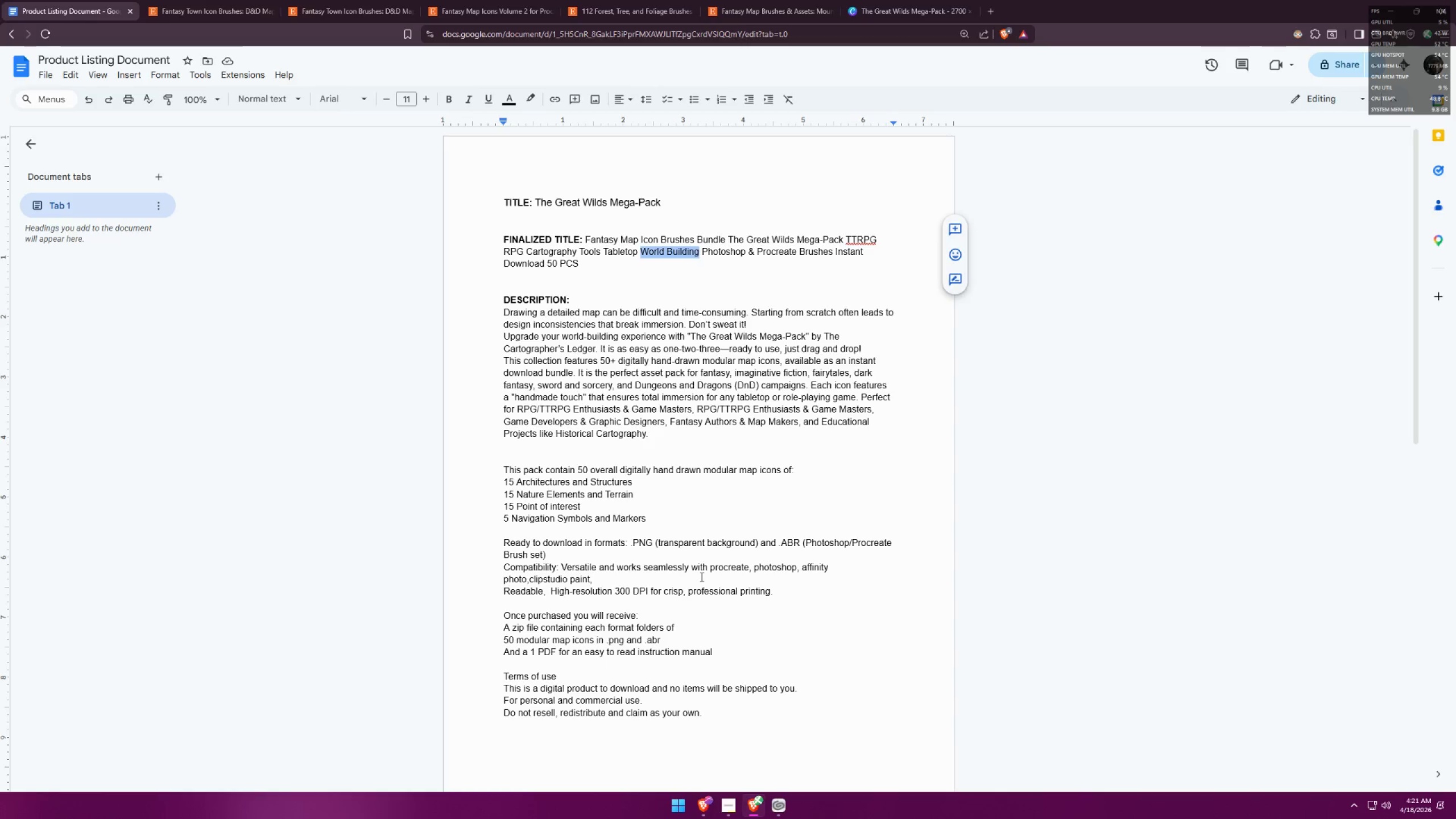 
key(Alt+Tab)